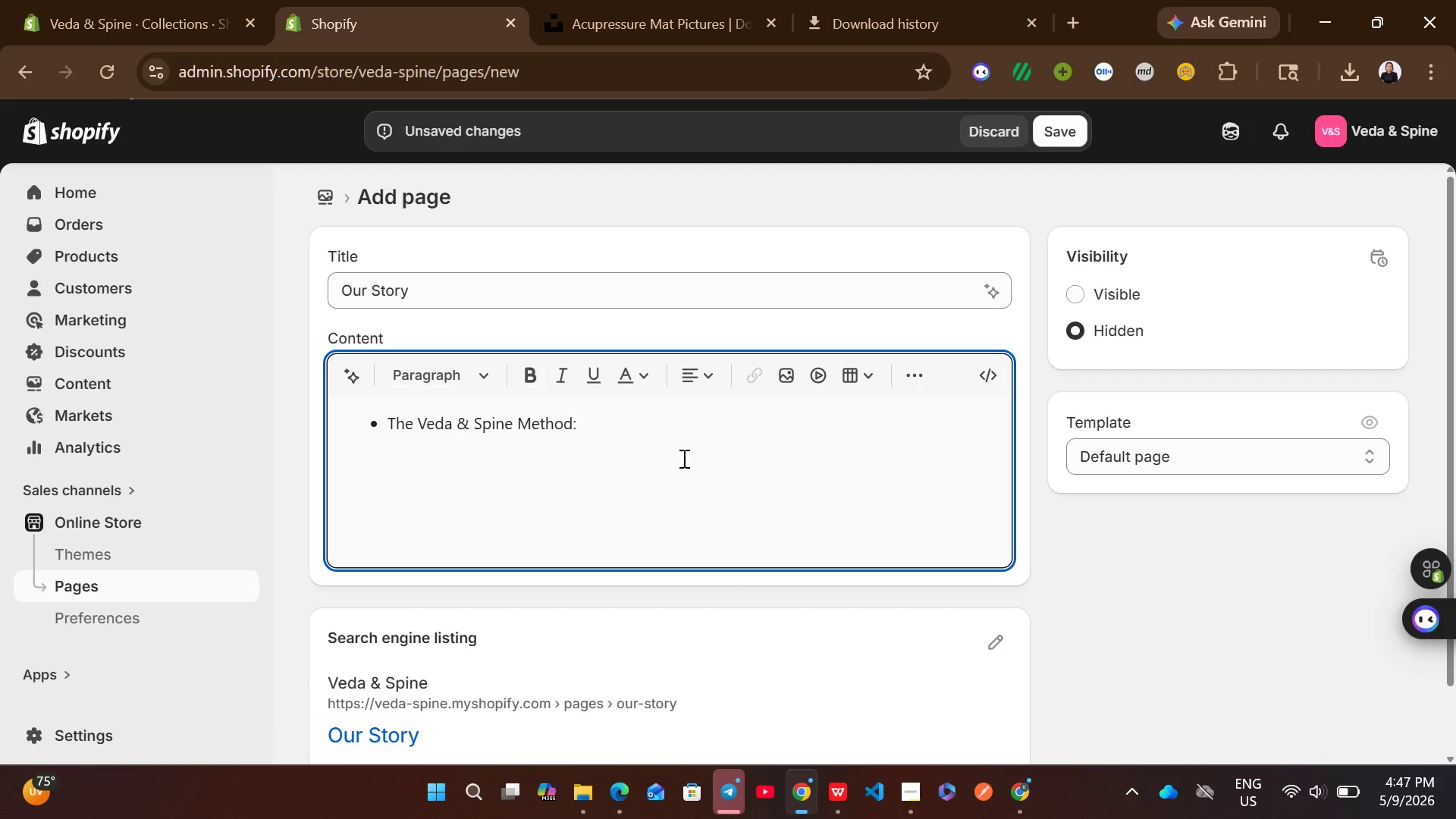 
key(Control+ControlLeft)
 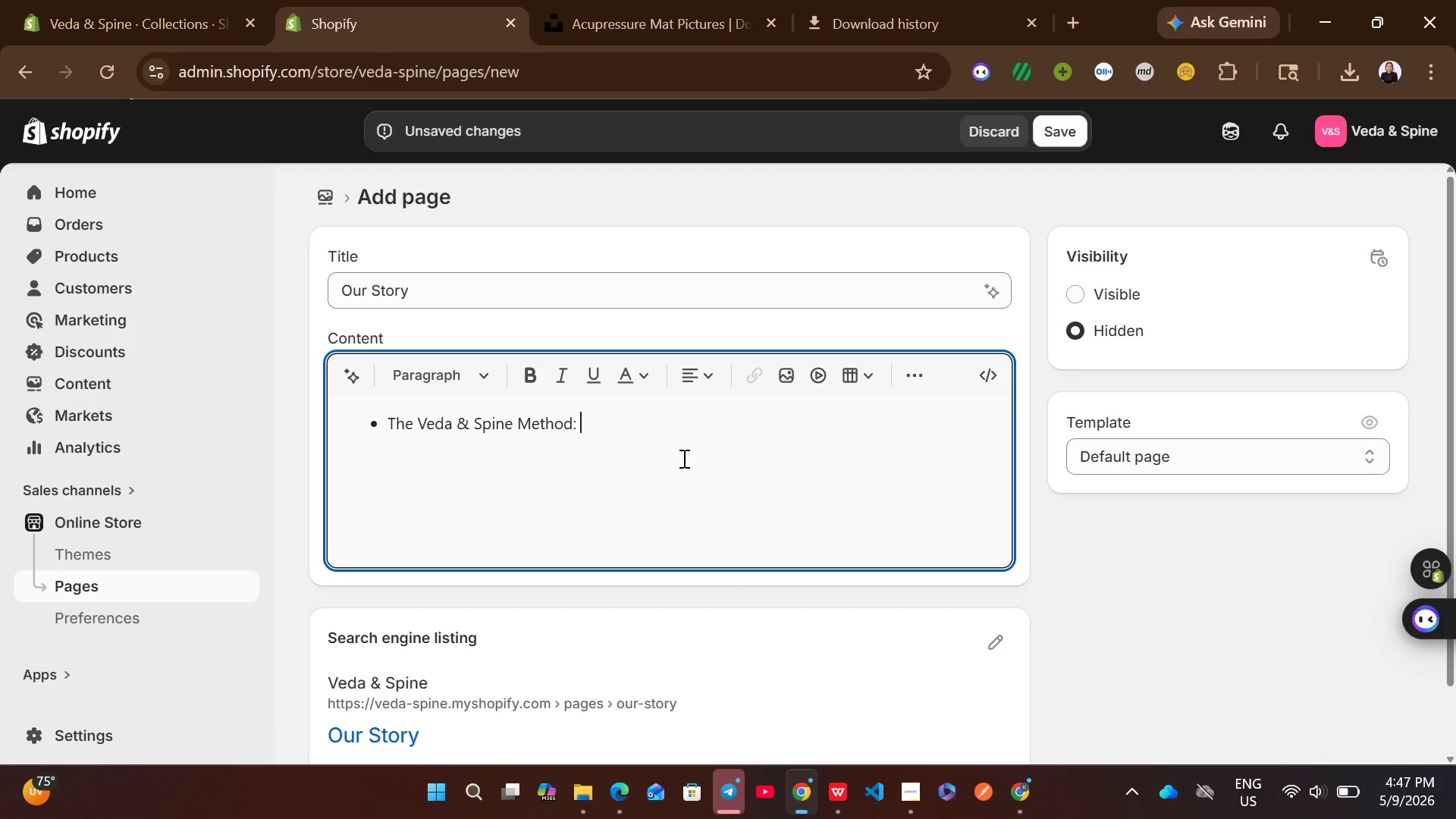 
key(Control+A)
 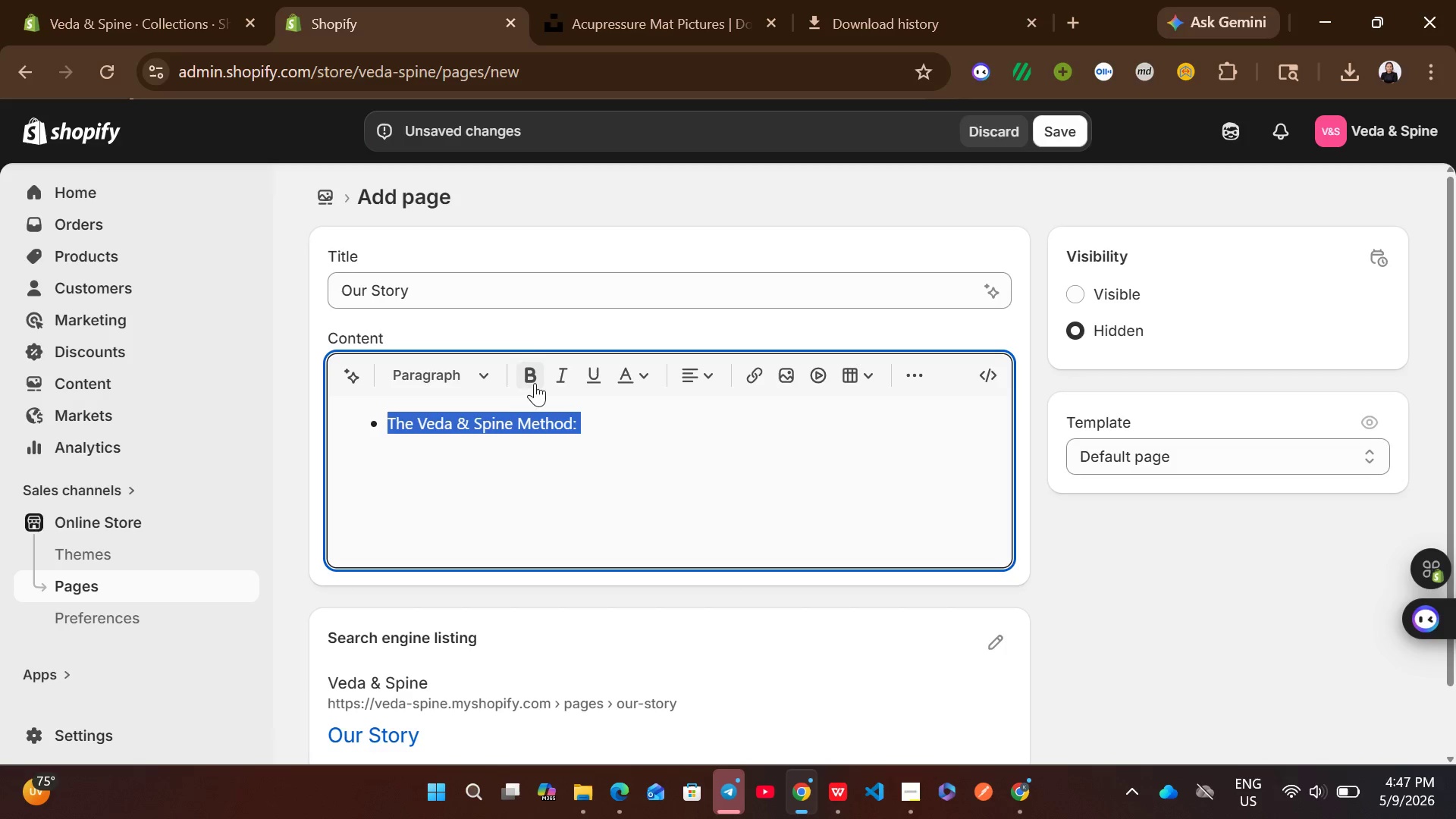 
left_click([528, 378])
 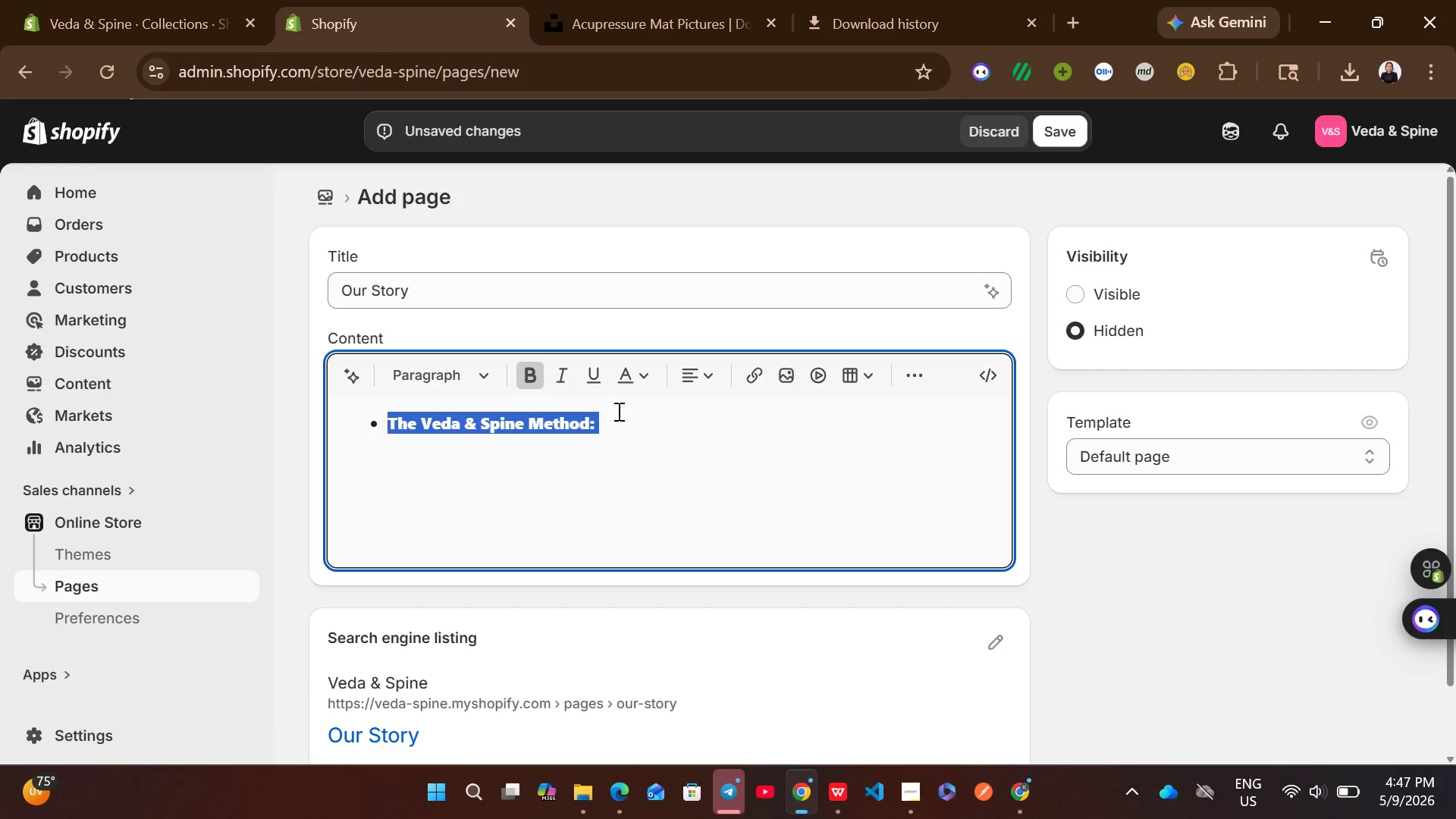 
left_click([617, 411])
 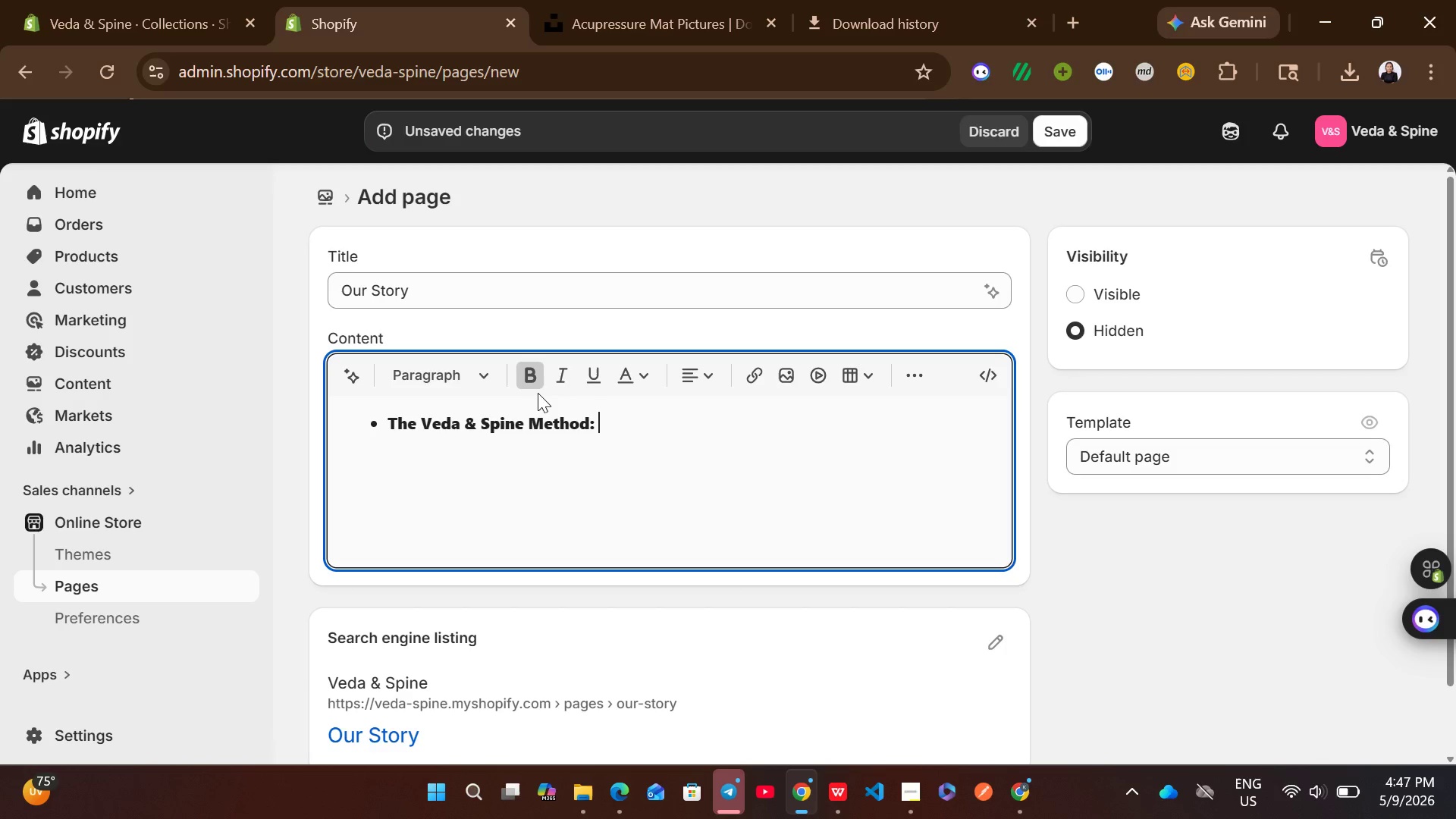 
left_click([534, 362])
 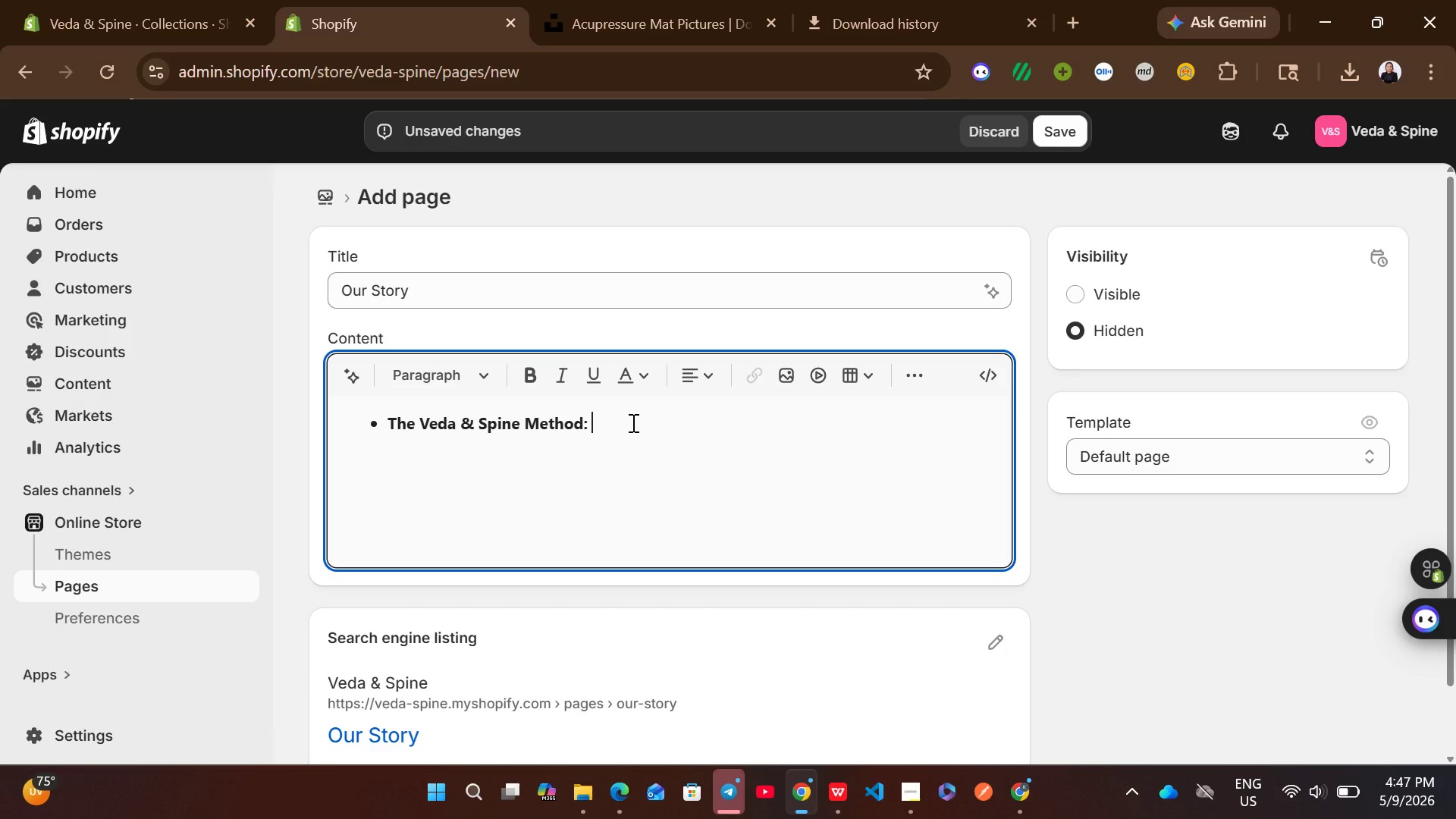 
type(Learn about our blend of clinical )
 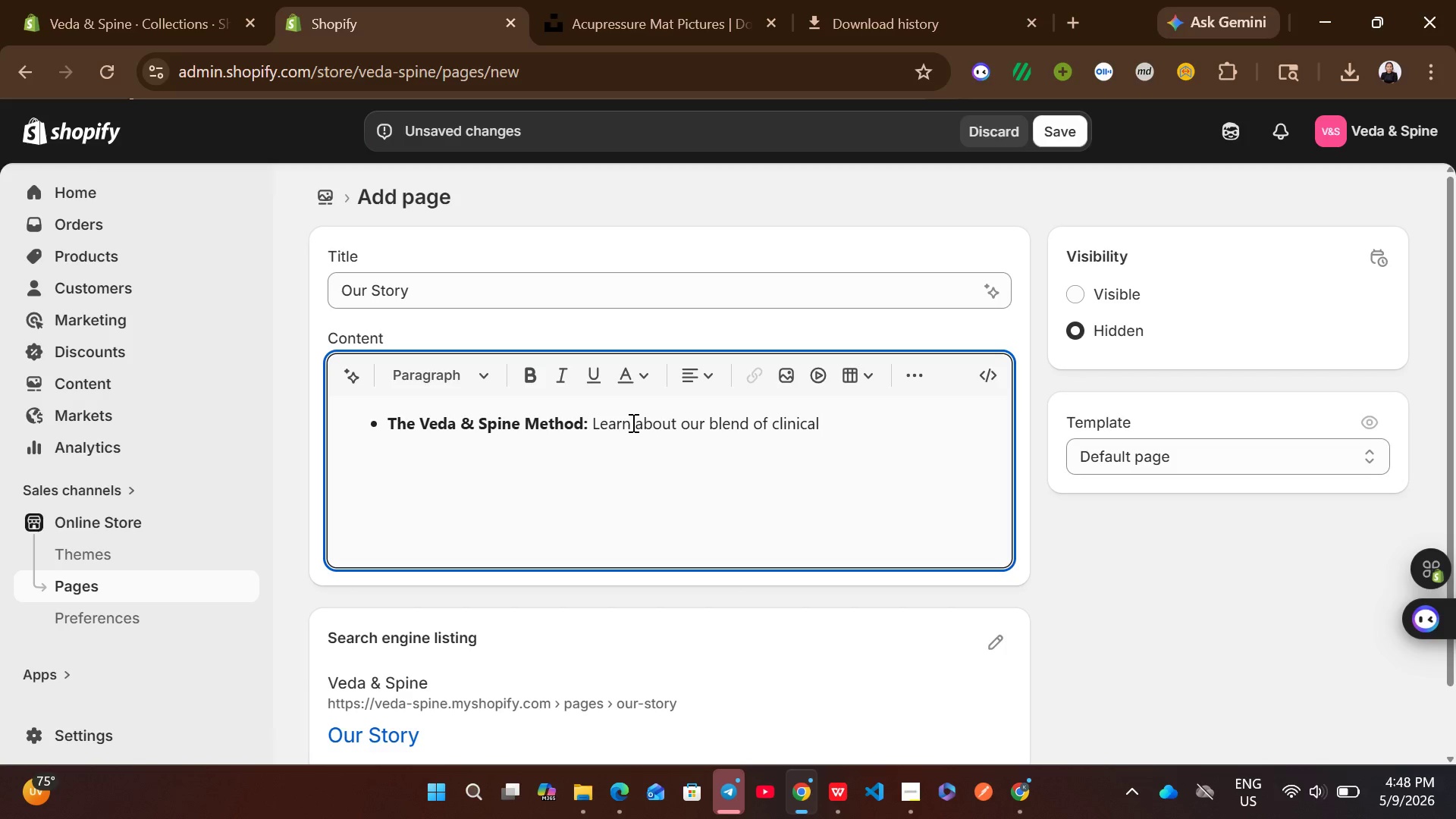 
type(chiropre)
key(Backspace)
type(actic expertice and holistic recovery.)
 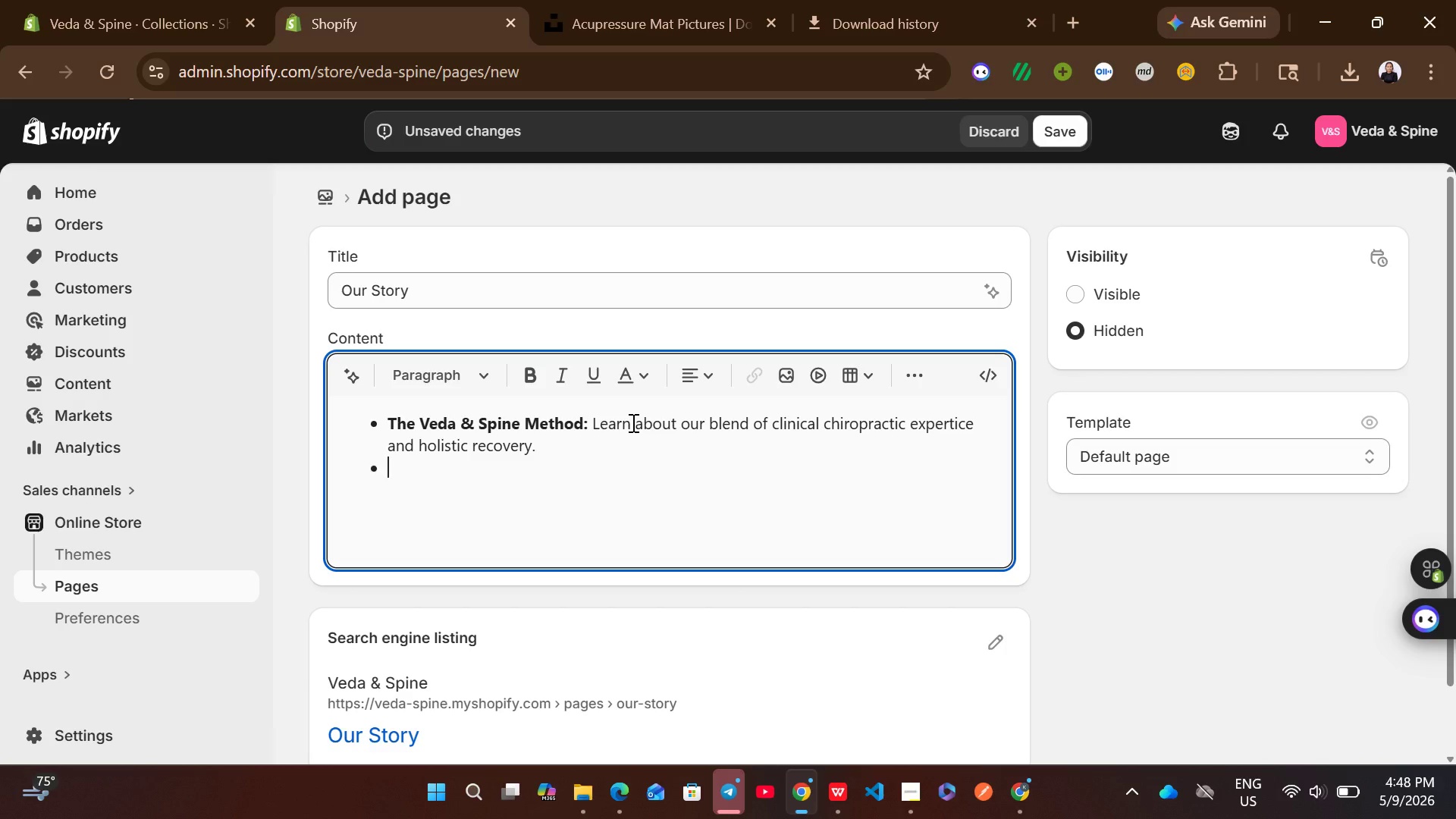 
key(Enter)
 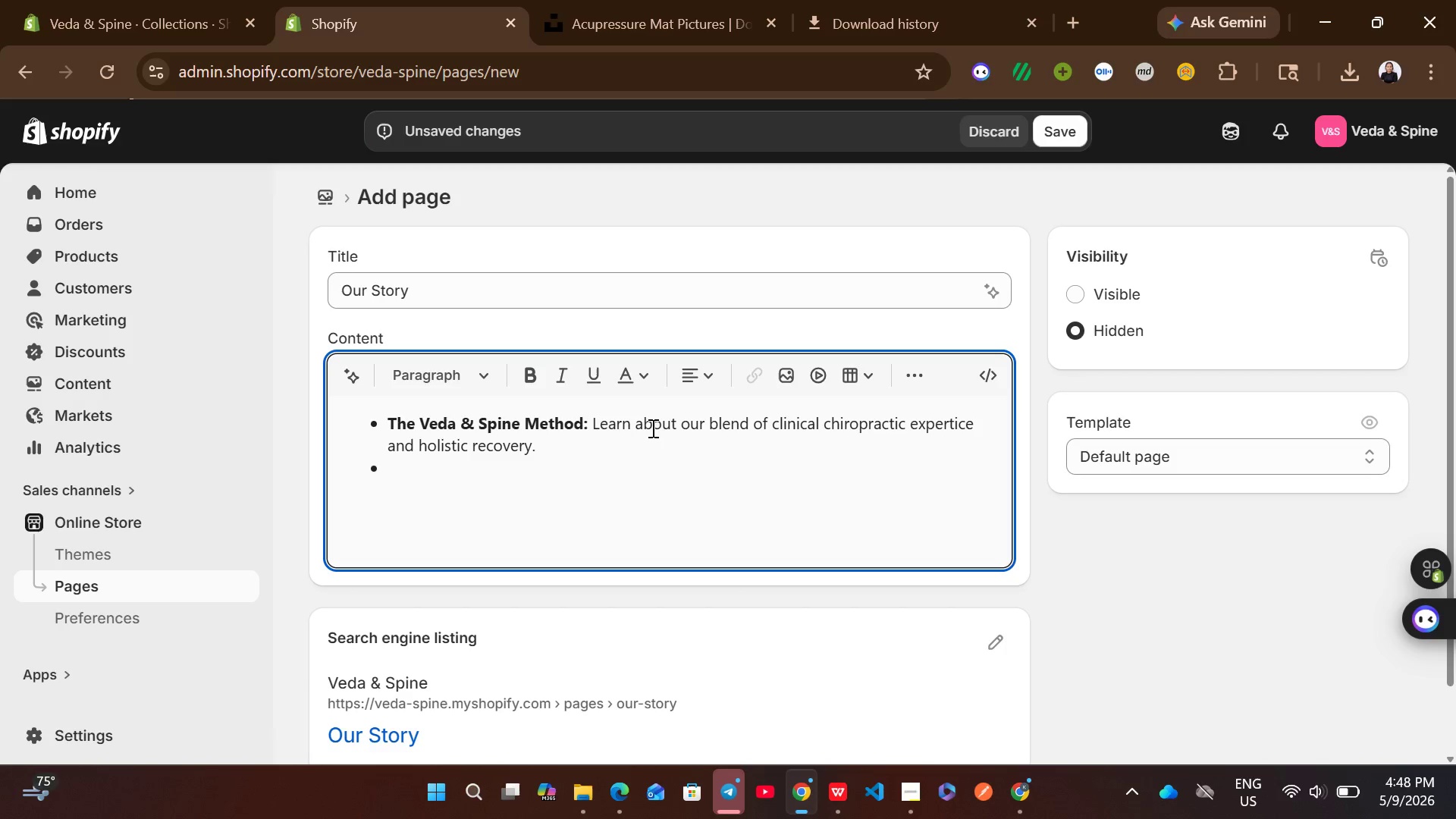 
type(Our Quality Standard:)
 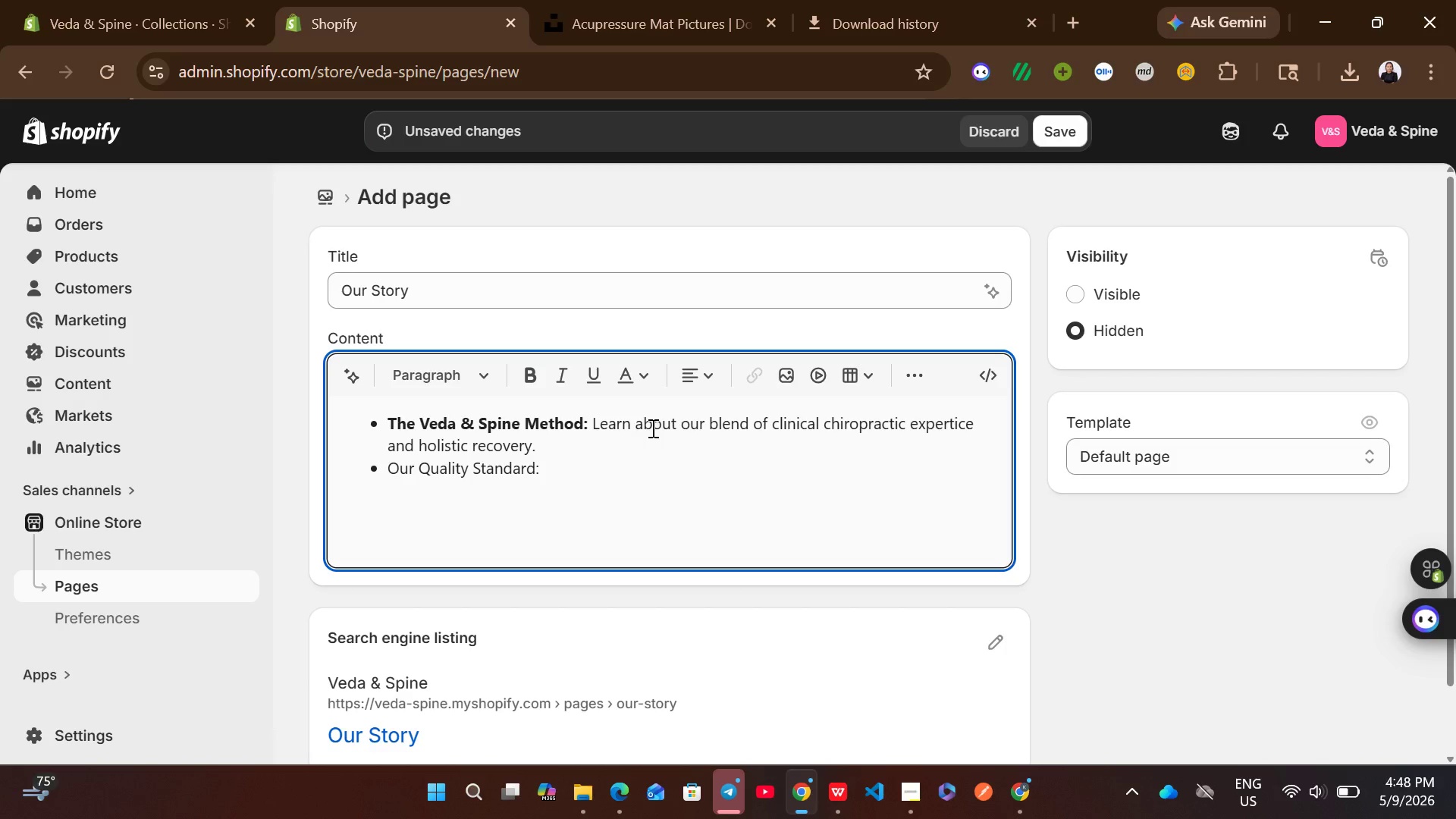 
left_click_drag(start_coordinate=[554, 463], to_coordinate=[382, 471])
 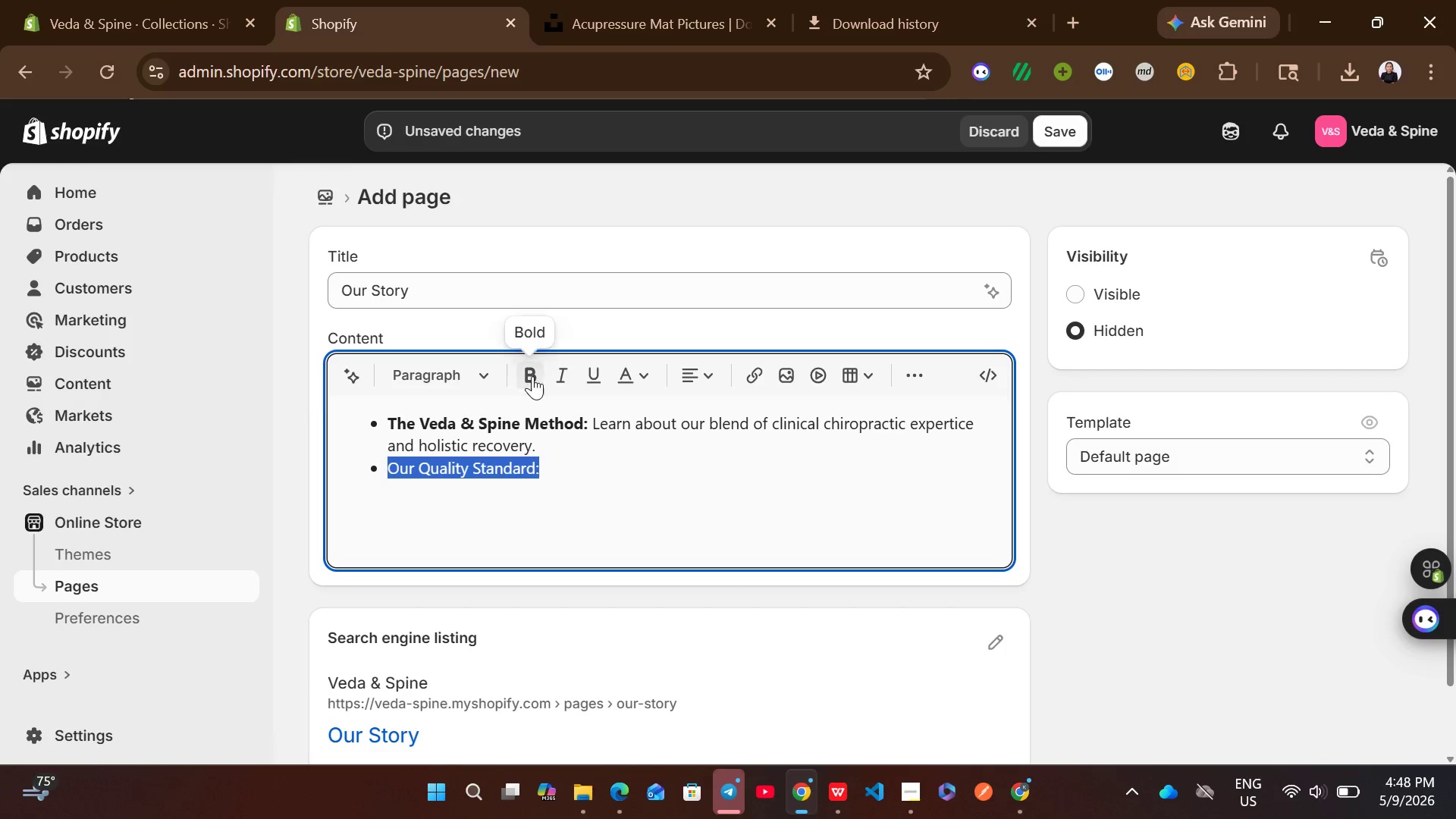 
left_click([532, 376])
 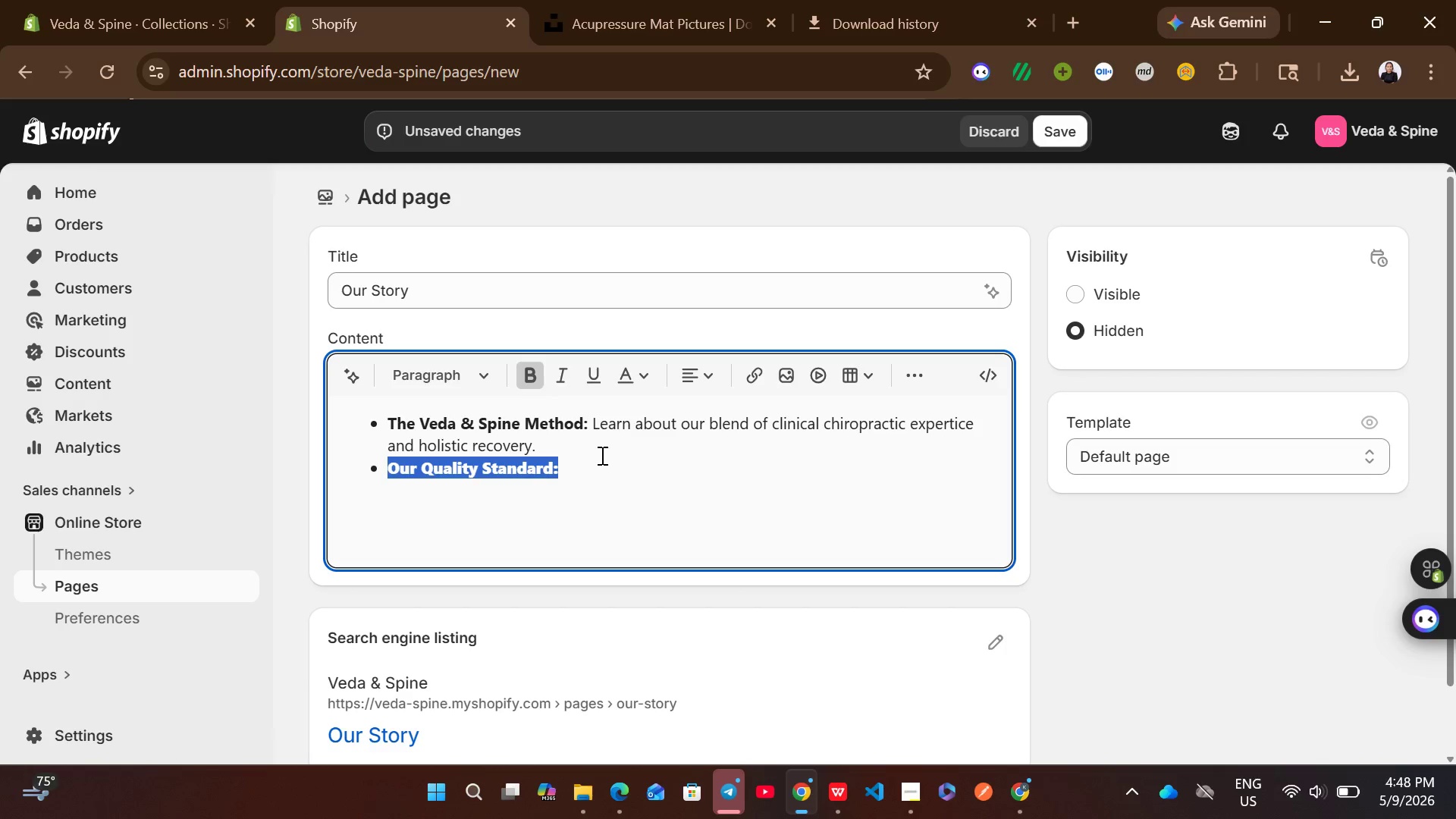 
left_click([601, 456])
 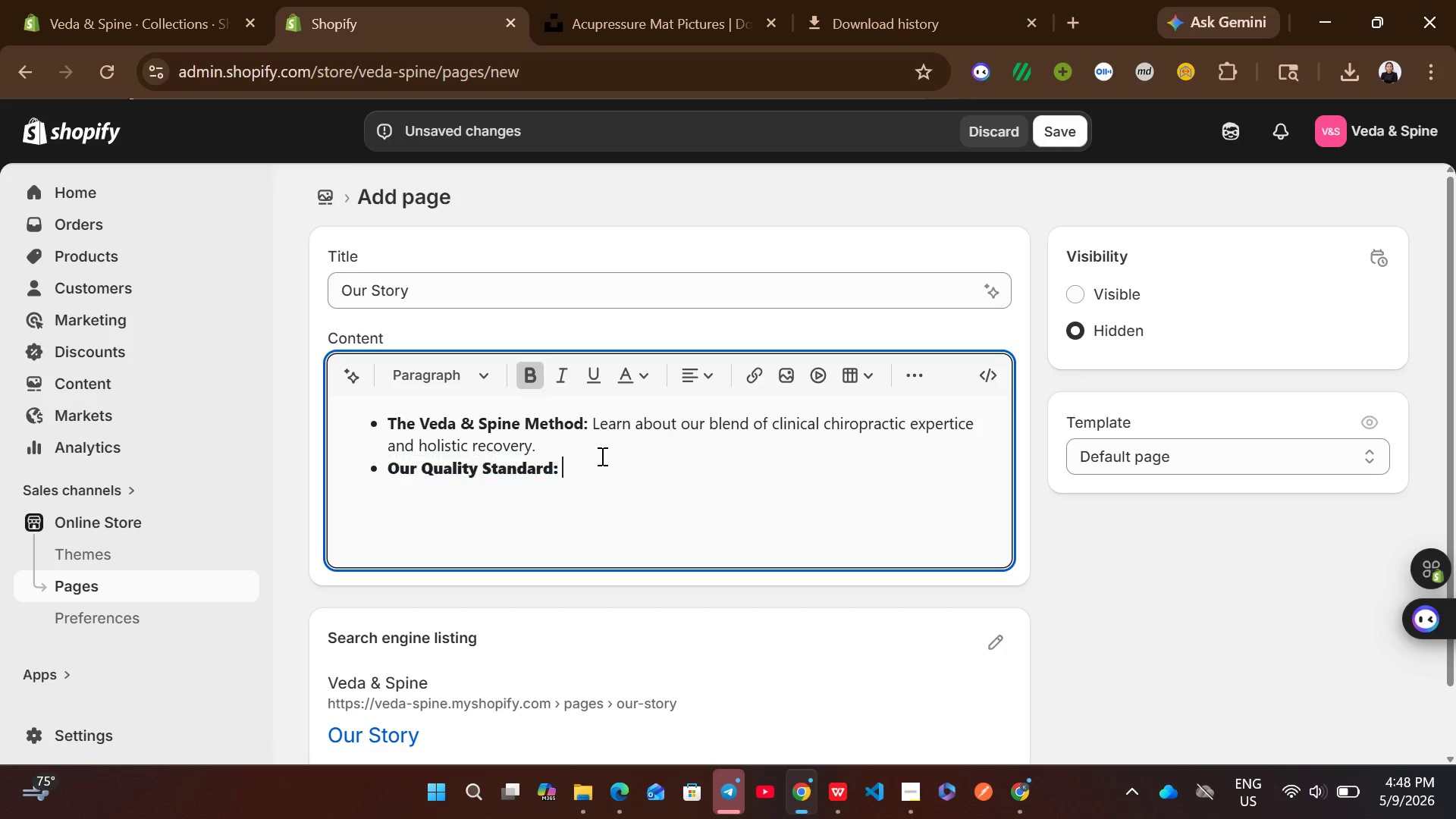 
key(Space)
 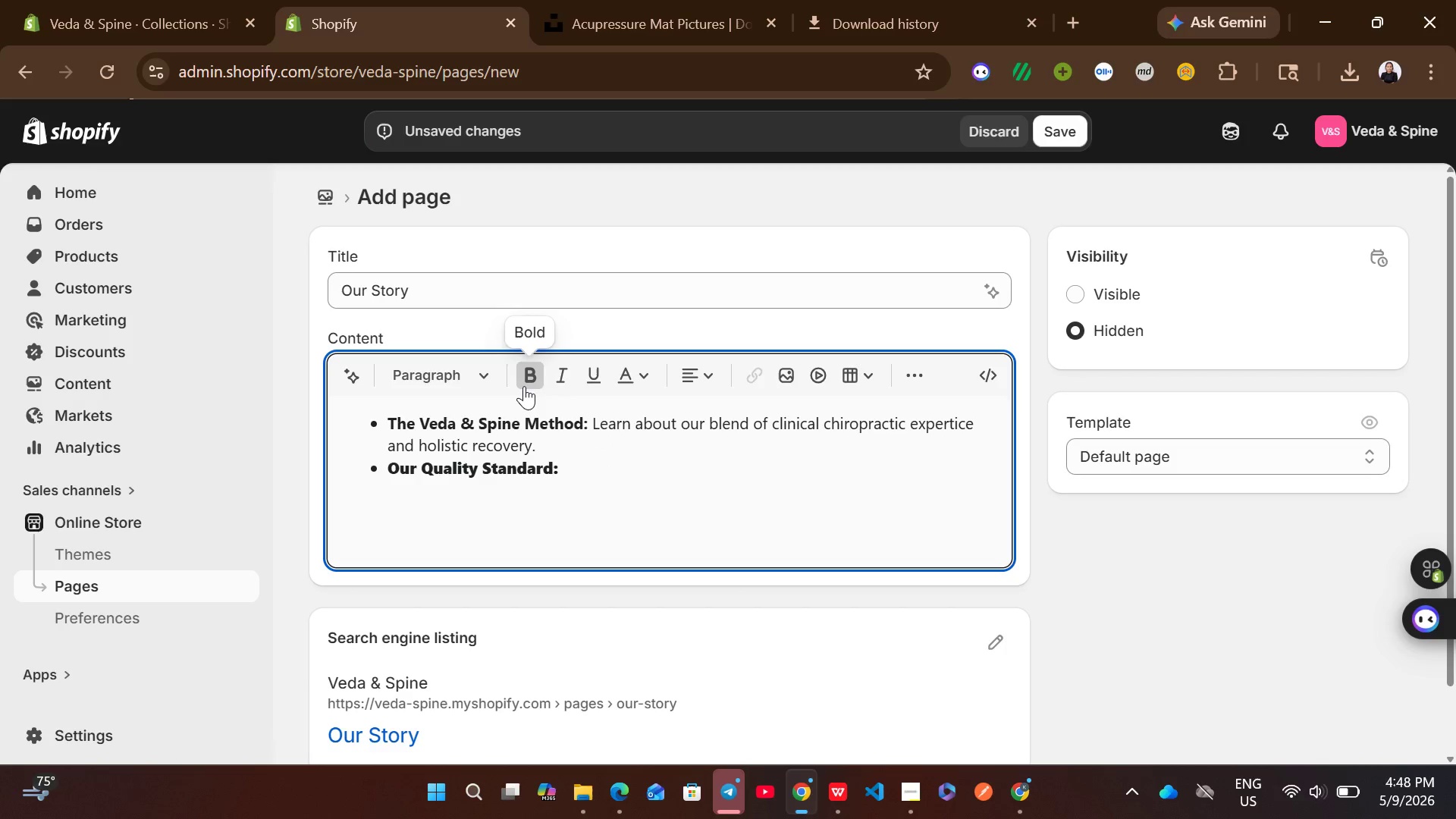 
left_click([524, 386])
 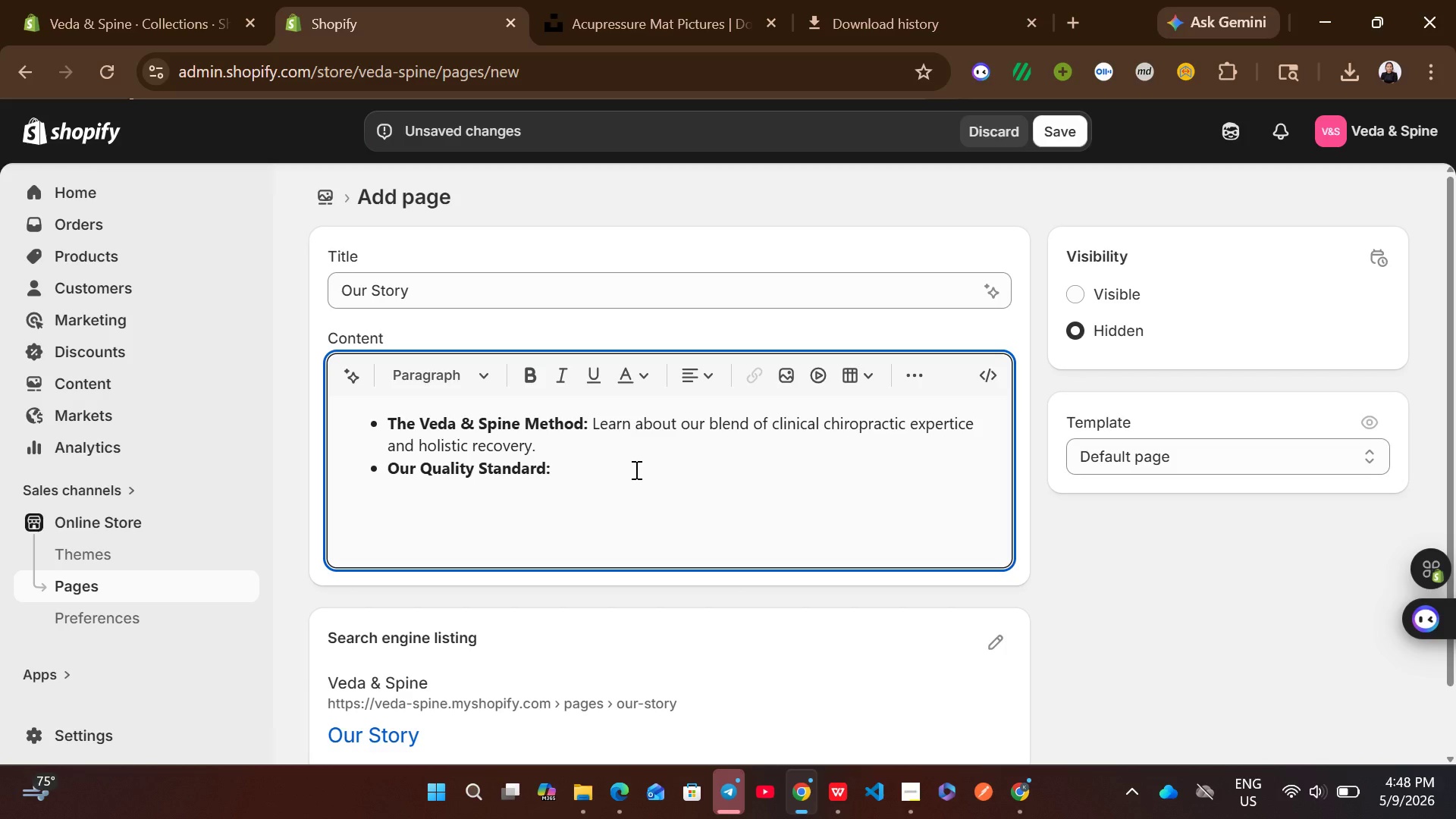 
type(Why )
 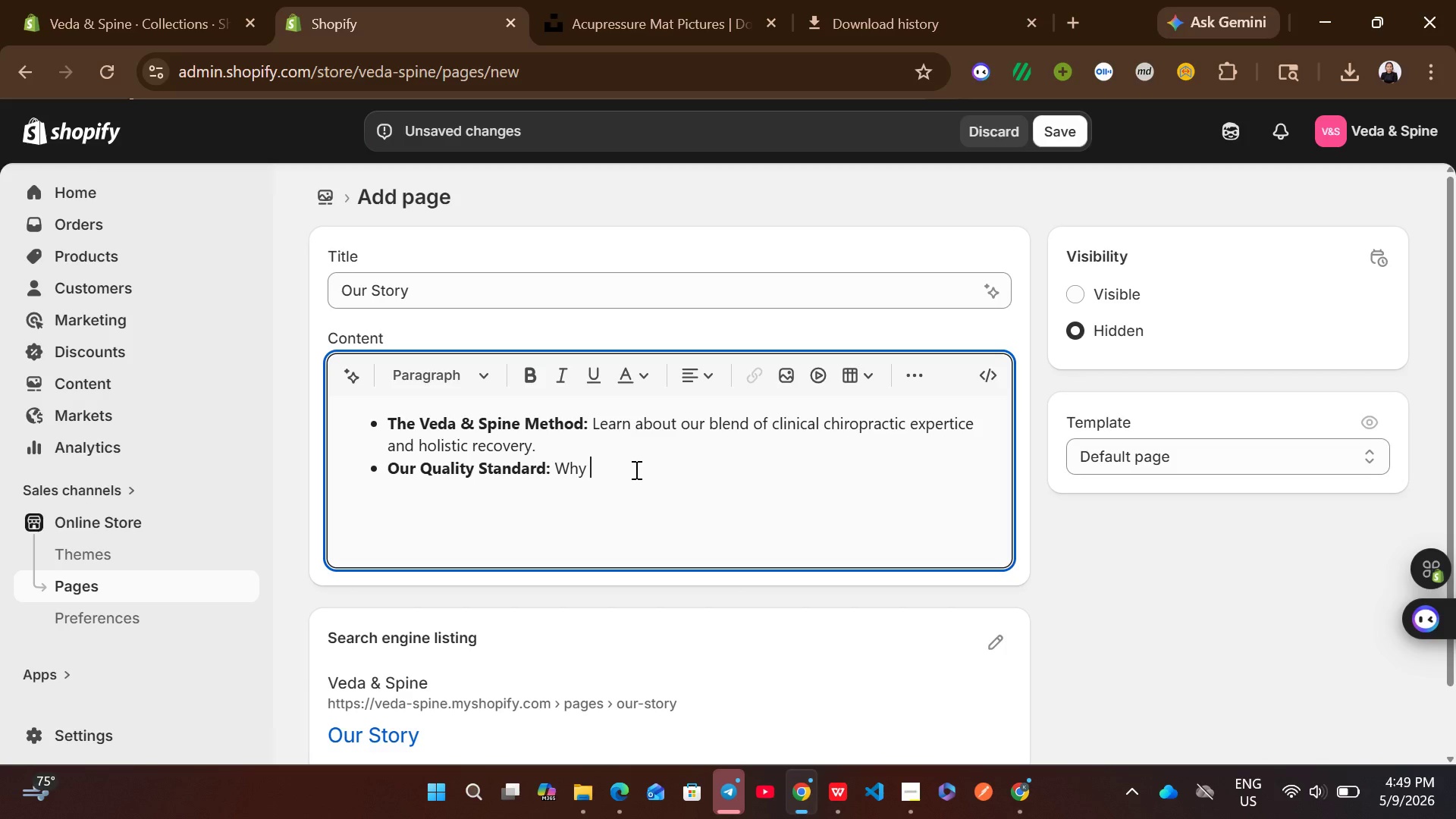 
wait(15.48)
 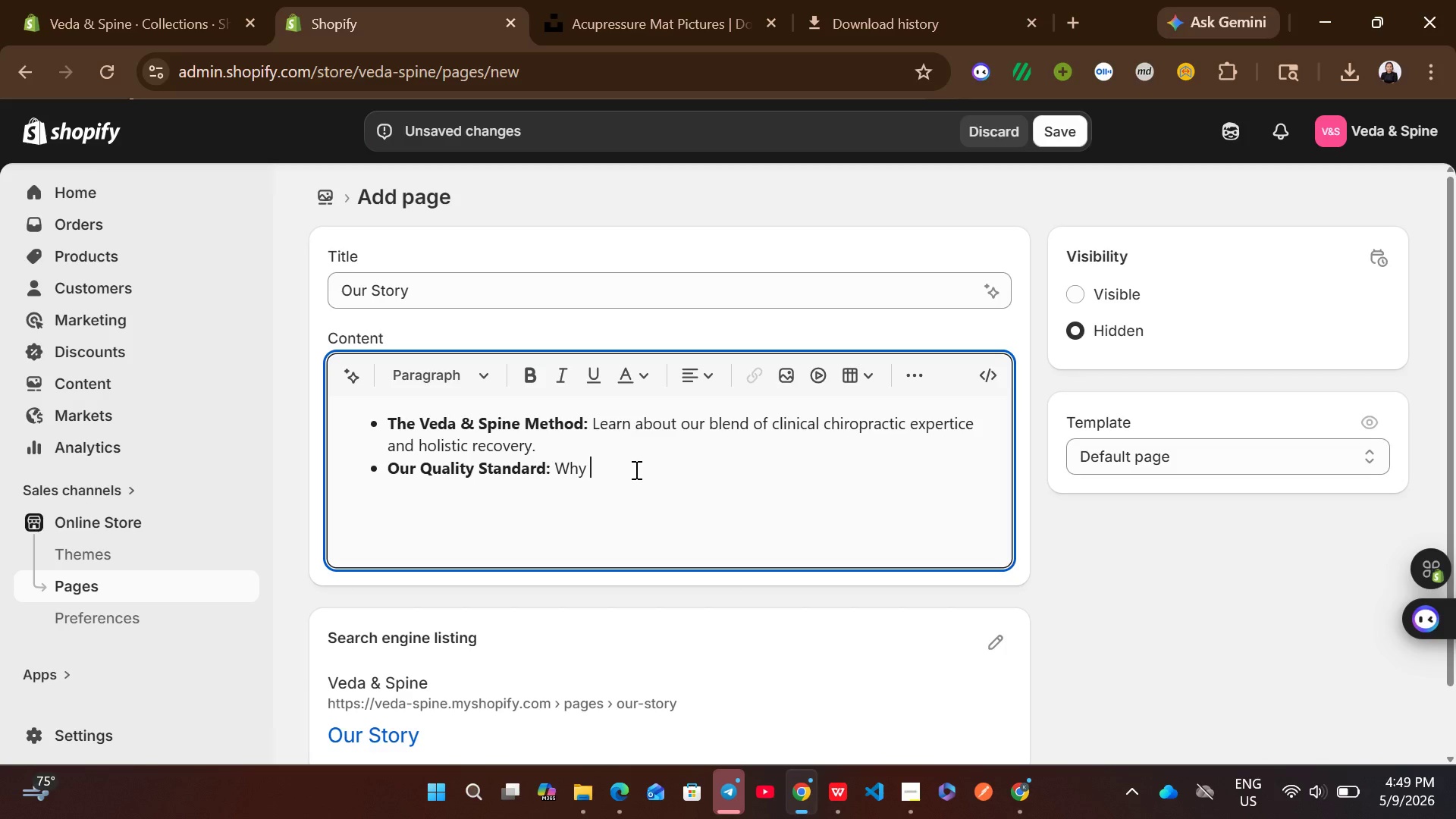 
type(we prioritize non-toxic, sustainable materials)
 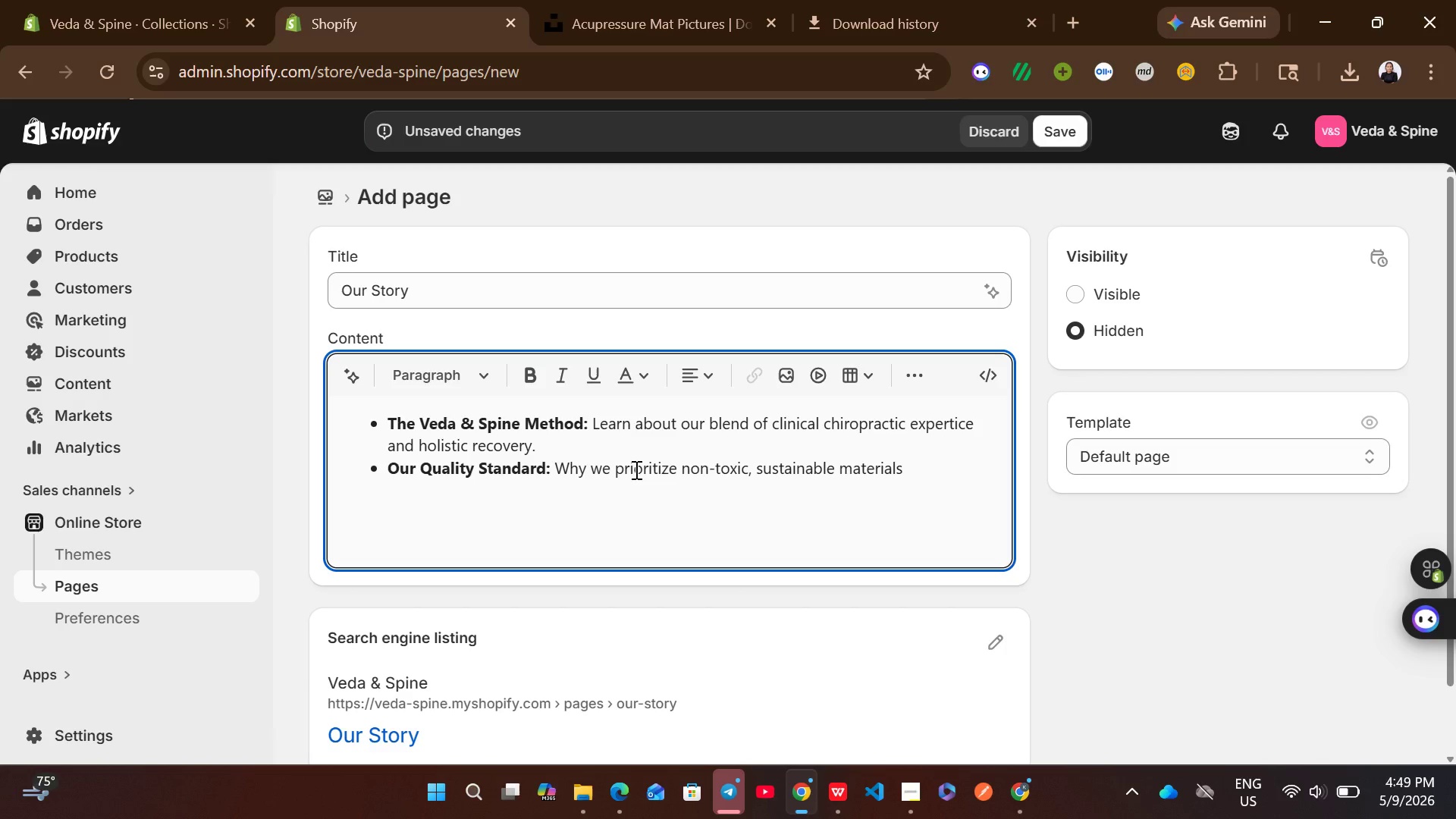 
wait(10.05)
 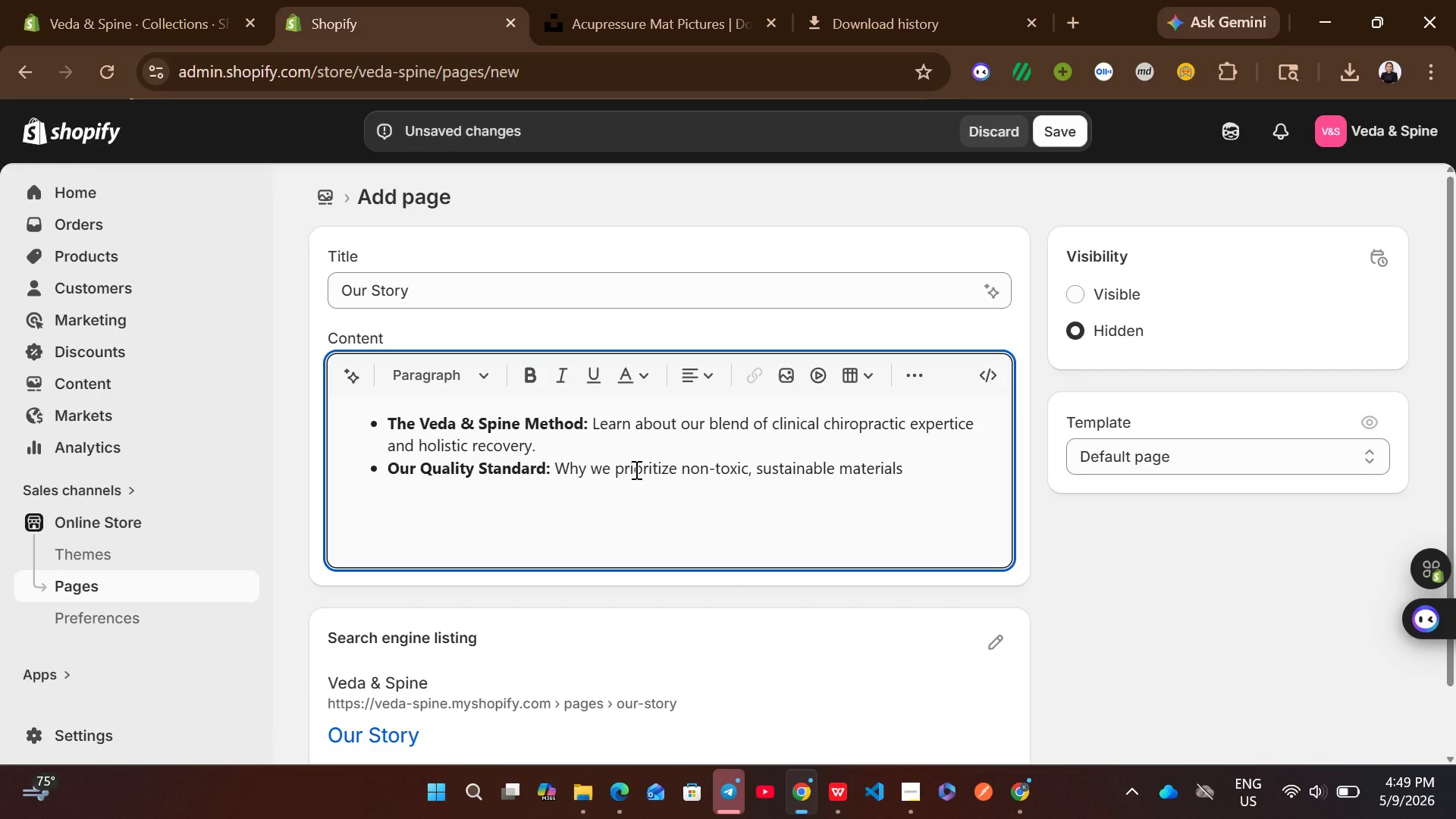 
left_click([1054, 117])
 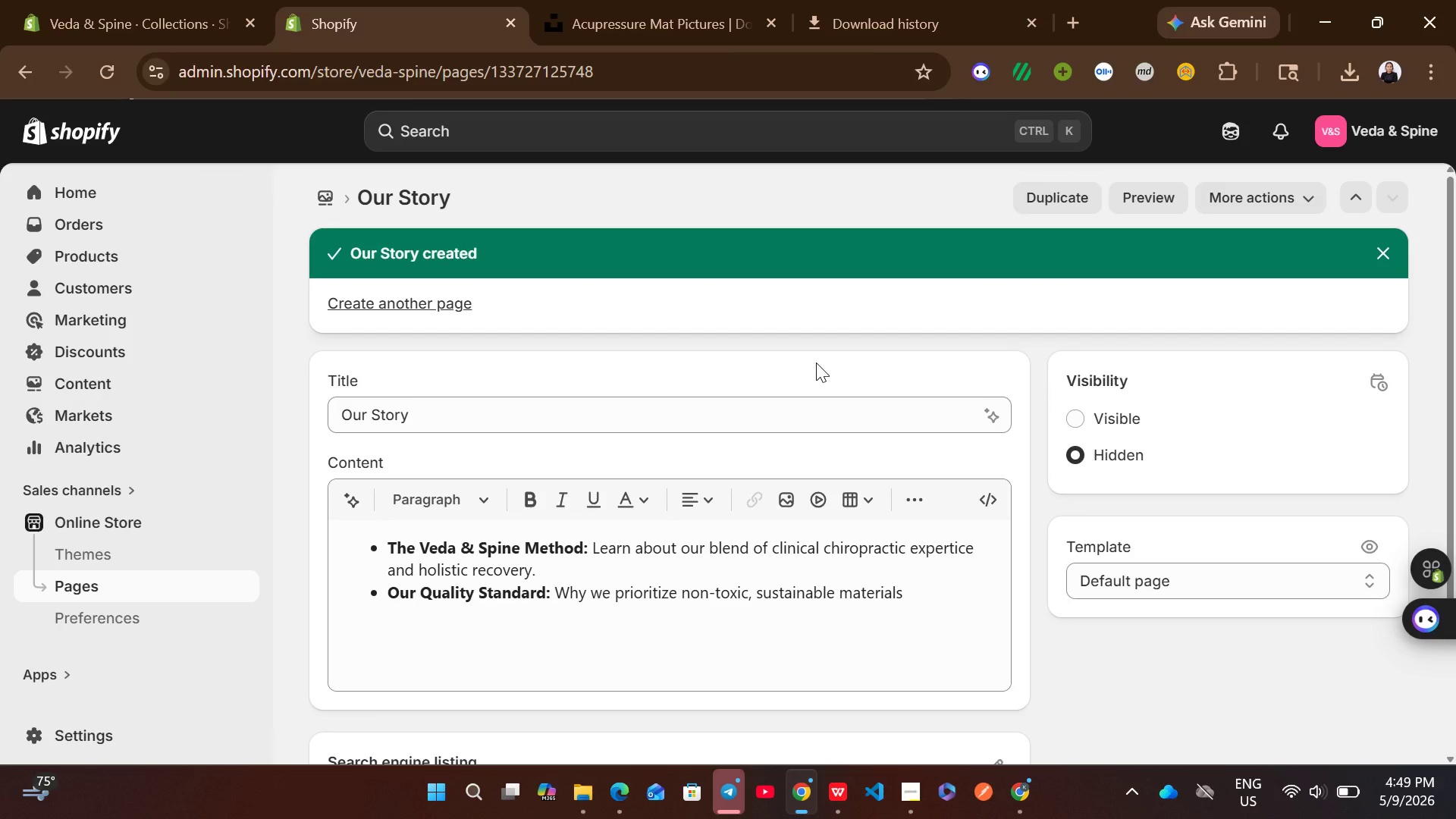 
wait(15.92)
 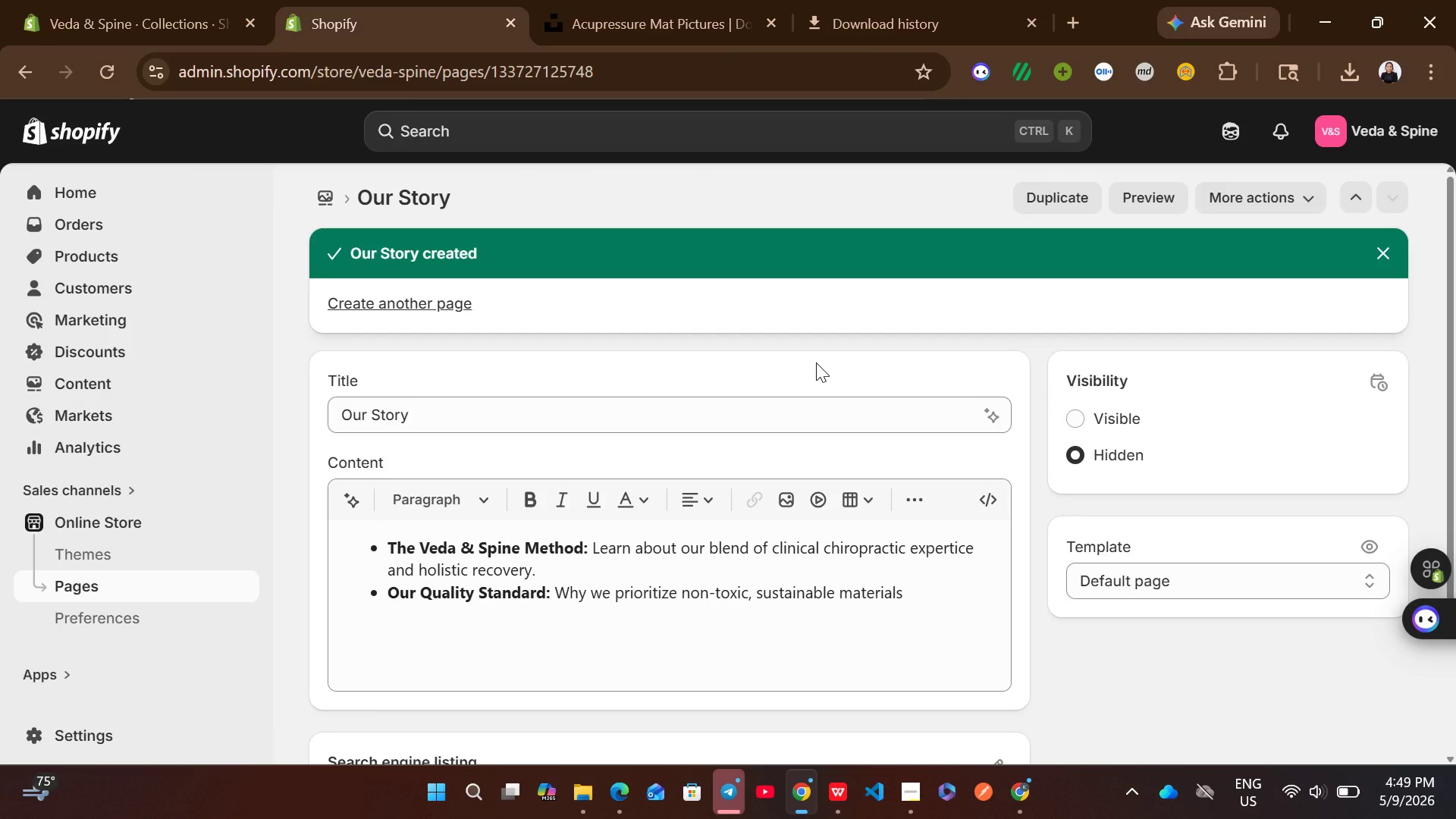 
left_click([330, 182])
 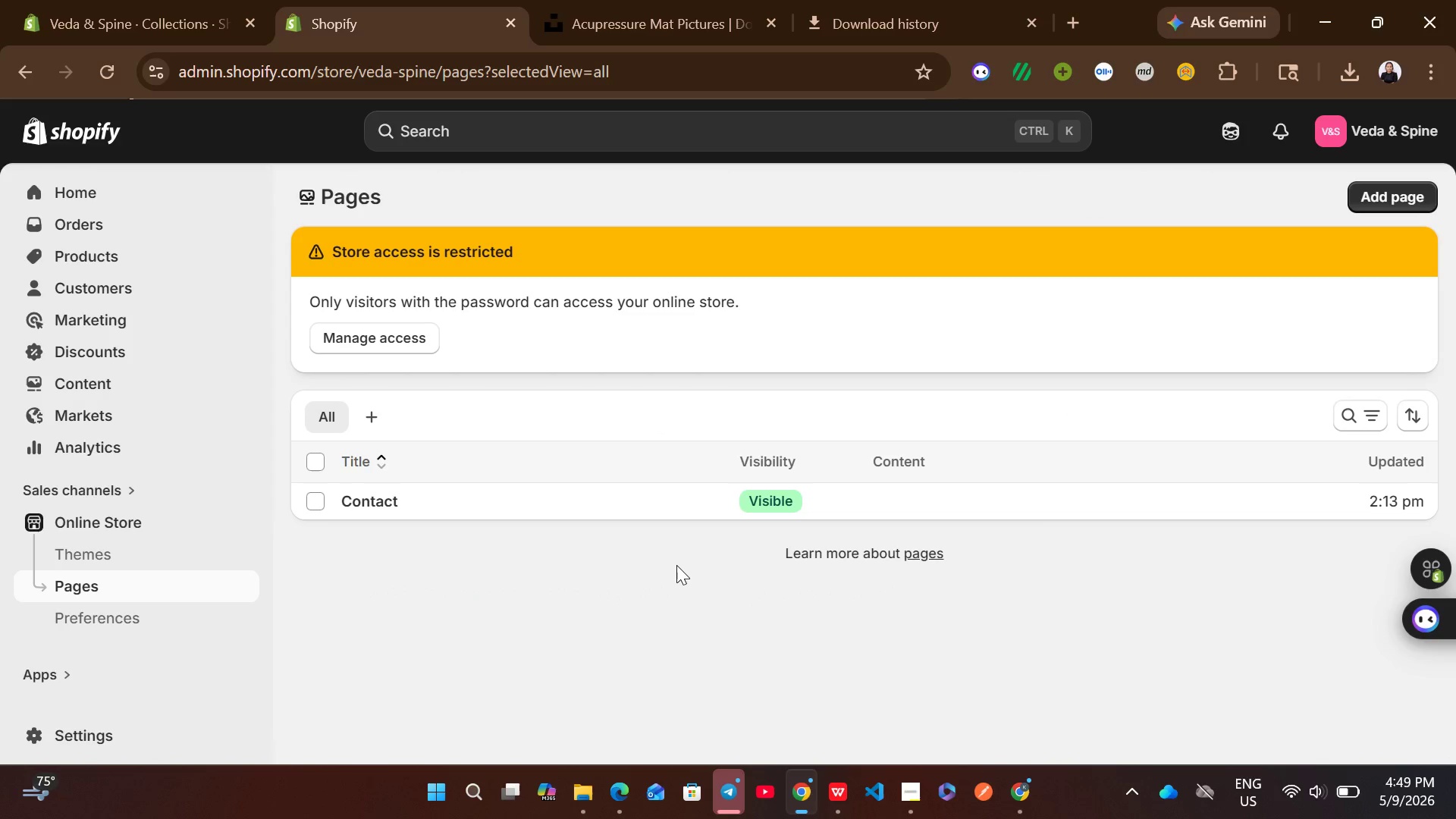 
wait(6.73)
 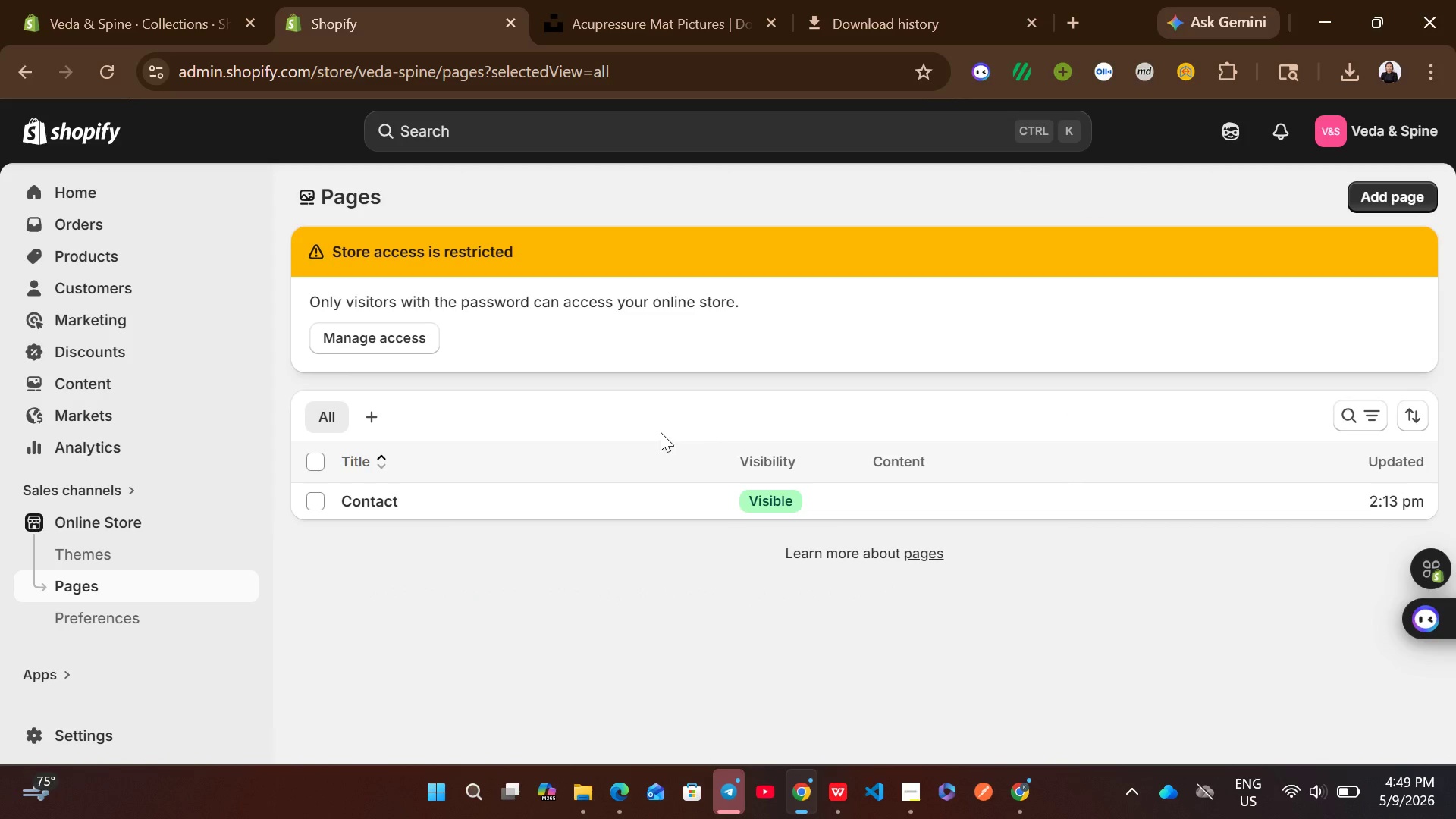 
left_click([1394, 187])
 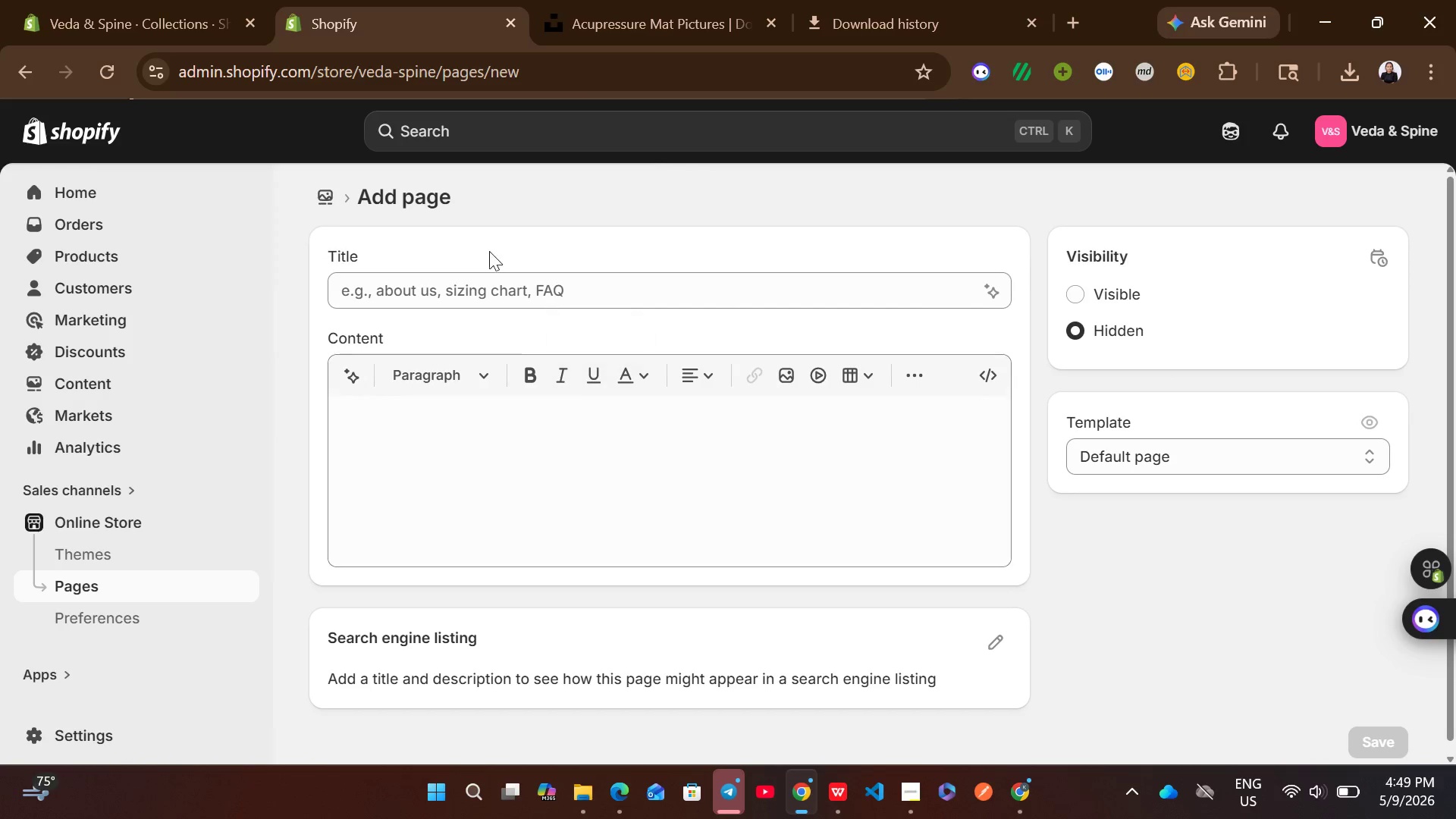 
left_click([338, 207])
 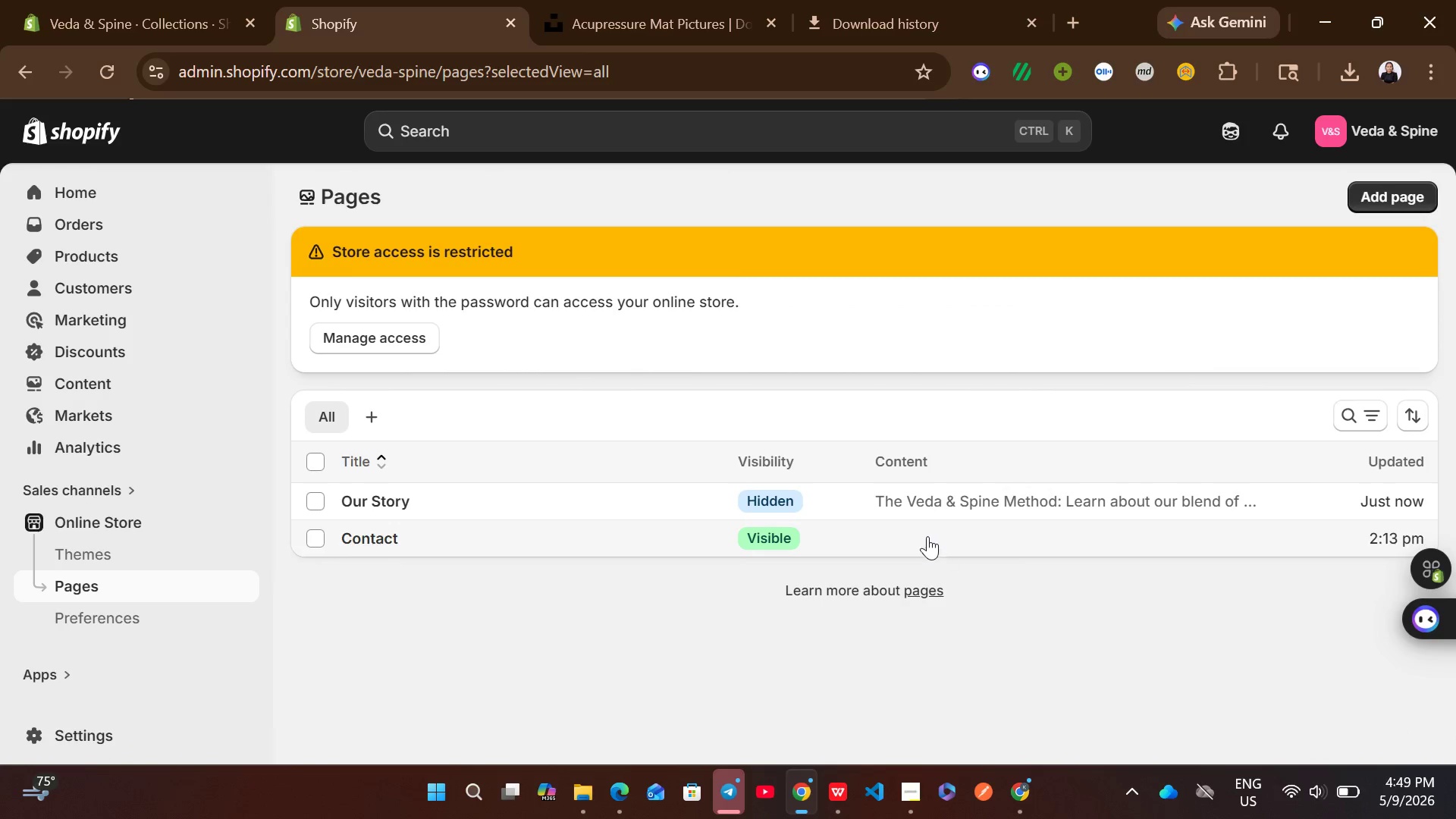 
left_click([909, 492])
 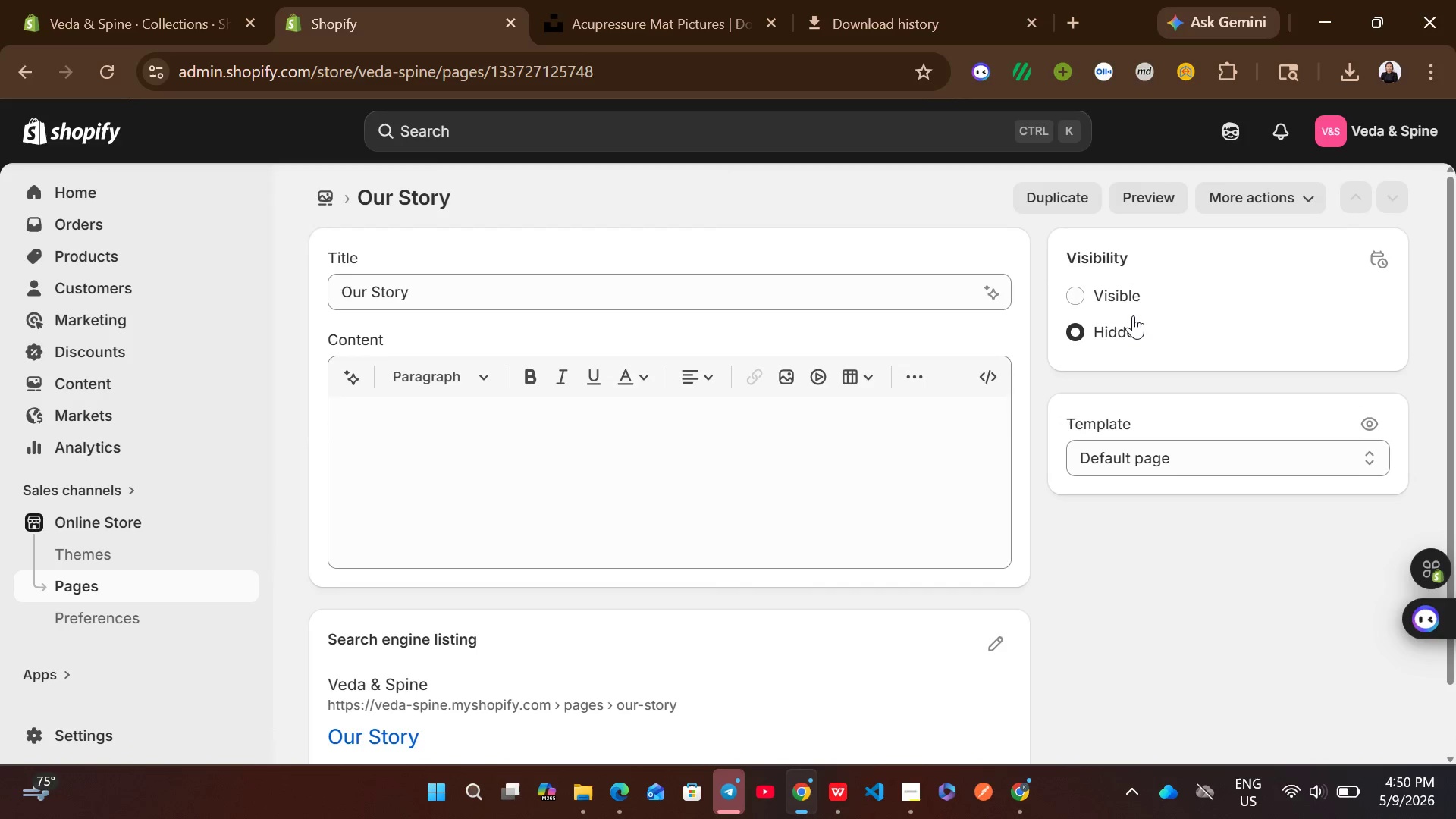 
left_click([1090, 297])
 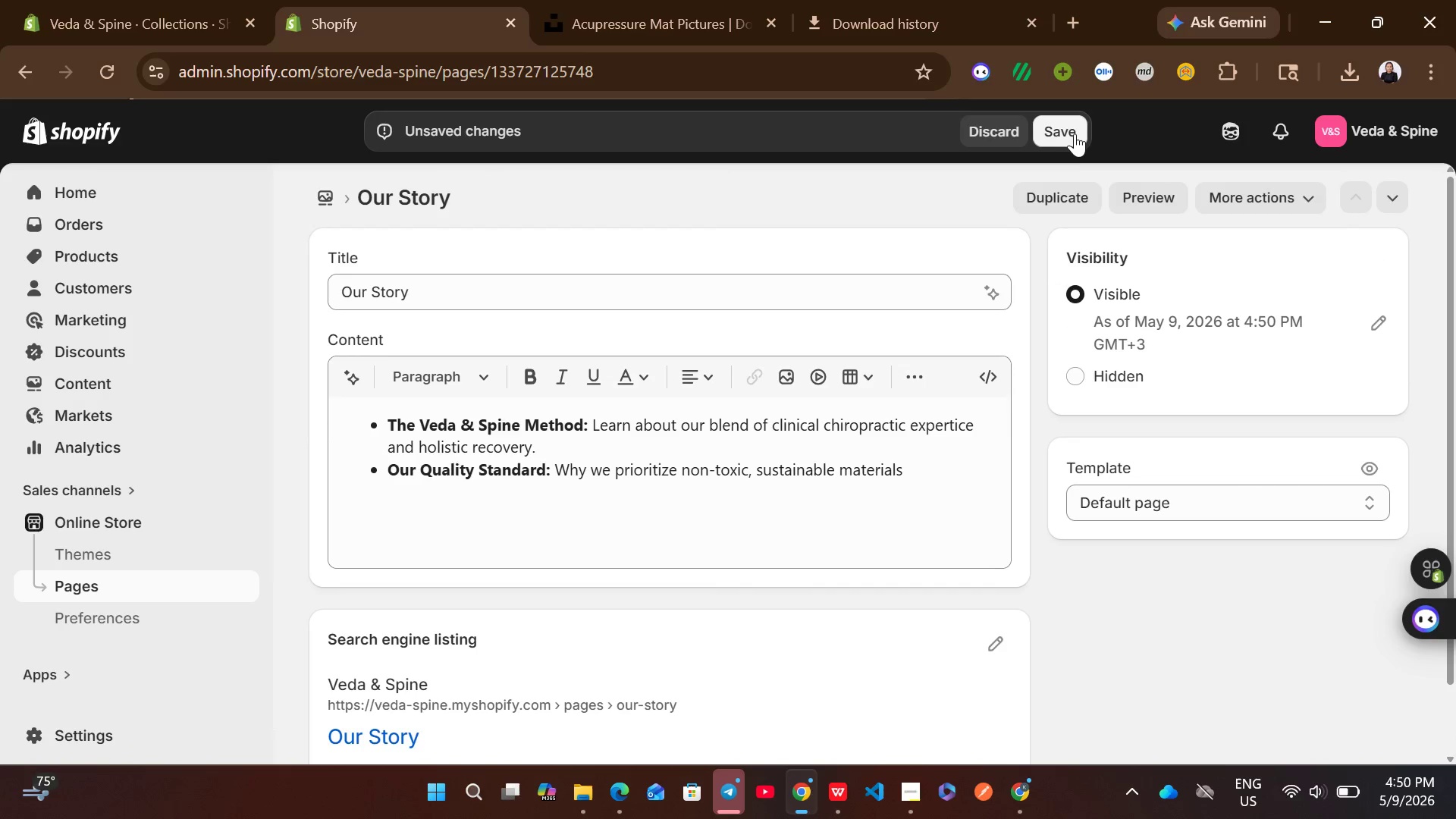 
left_click([1072, 133])
 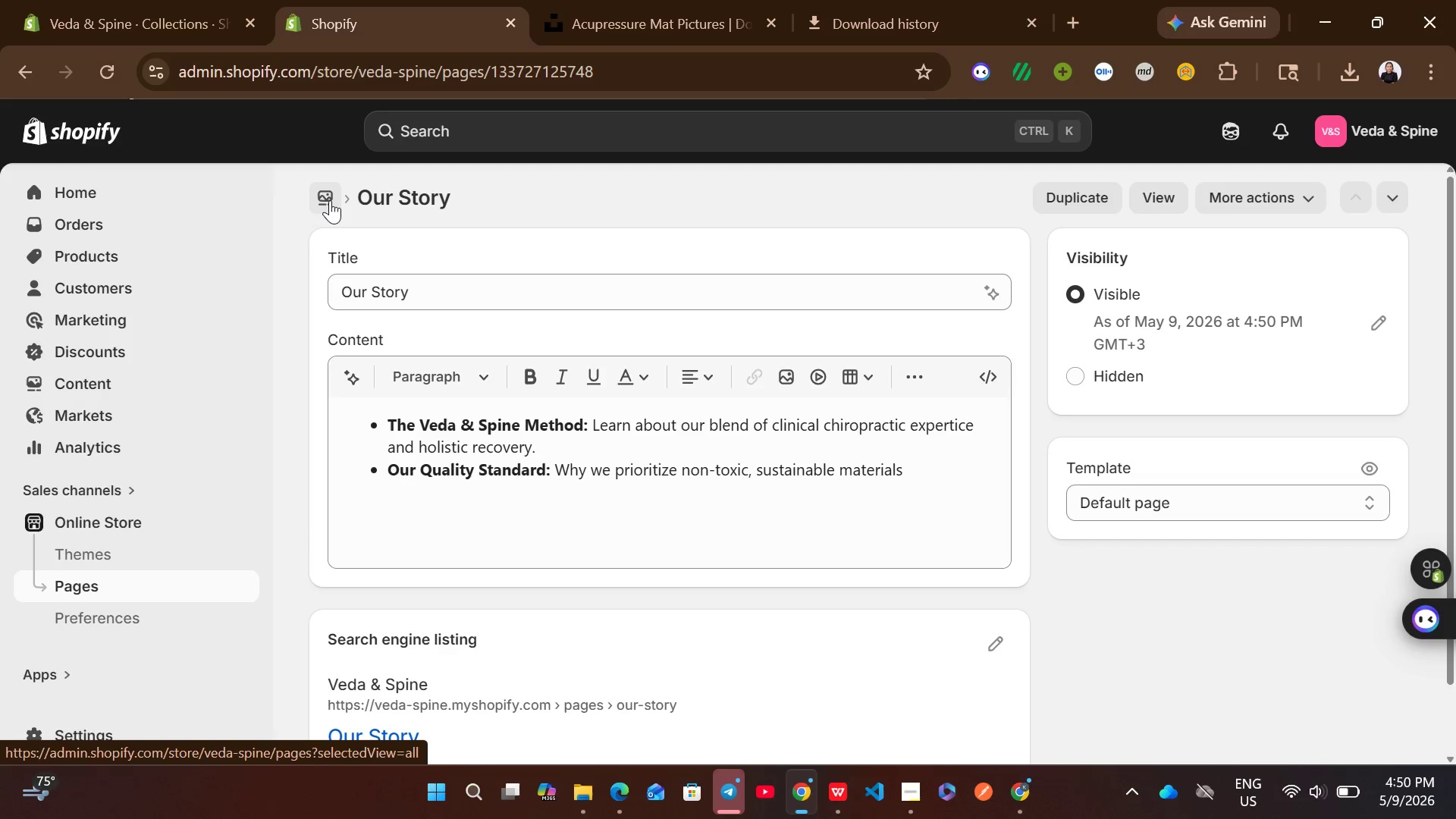 
left_click([330, 200])
 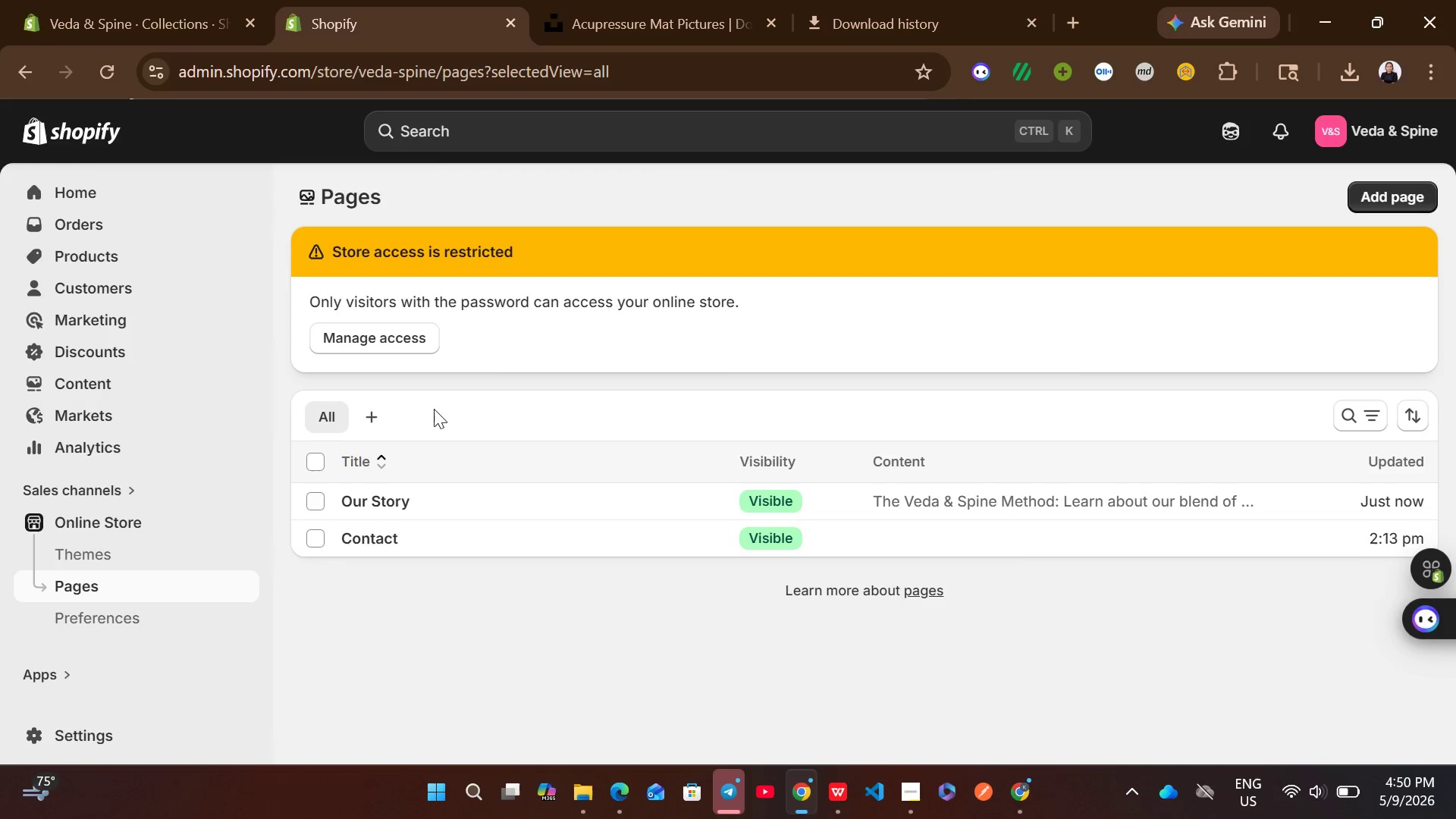 
left_click([1385, 201])
 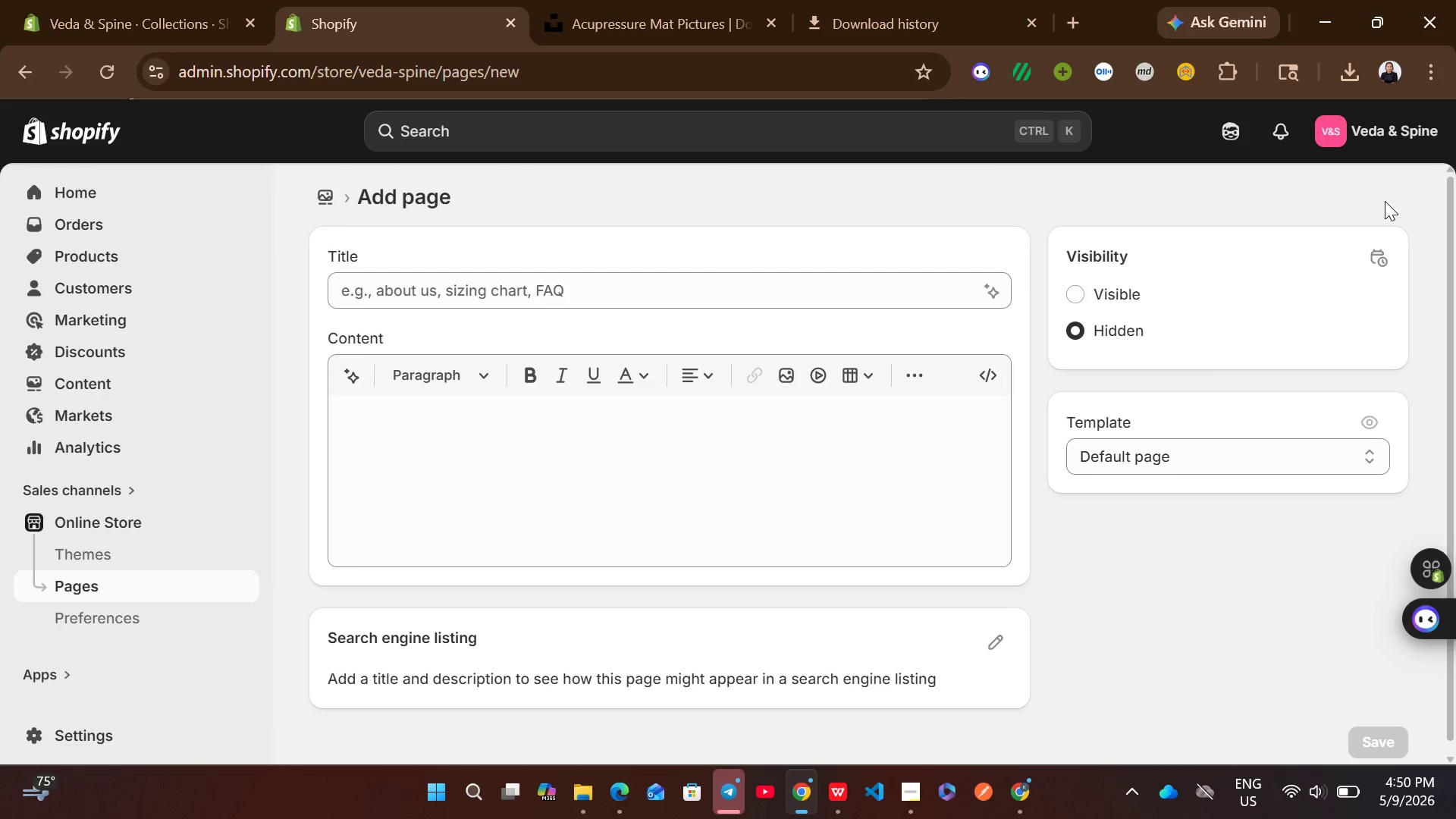 
left_click([821, 475])
 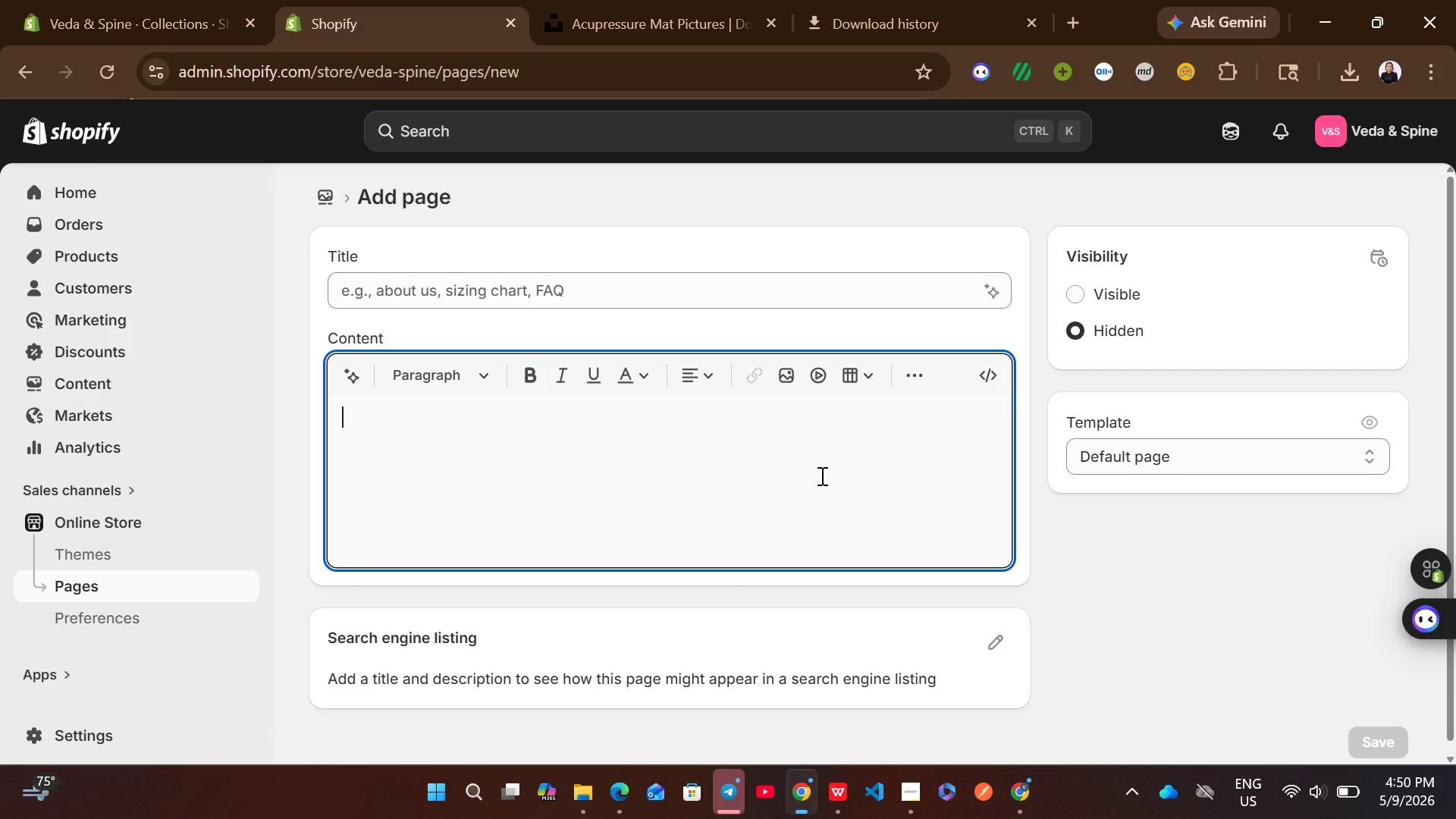 
wait(10.86)
 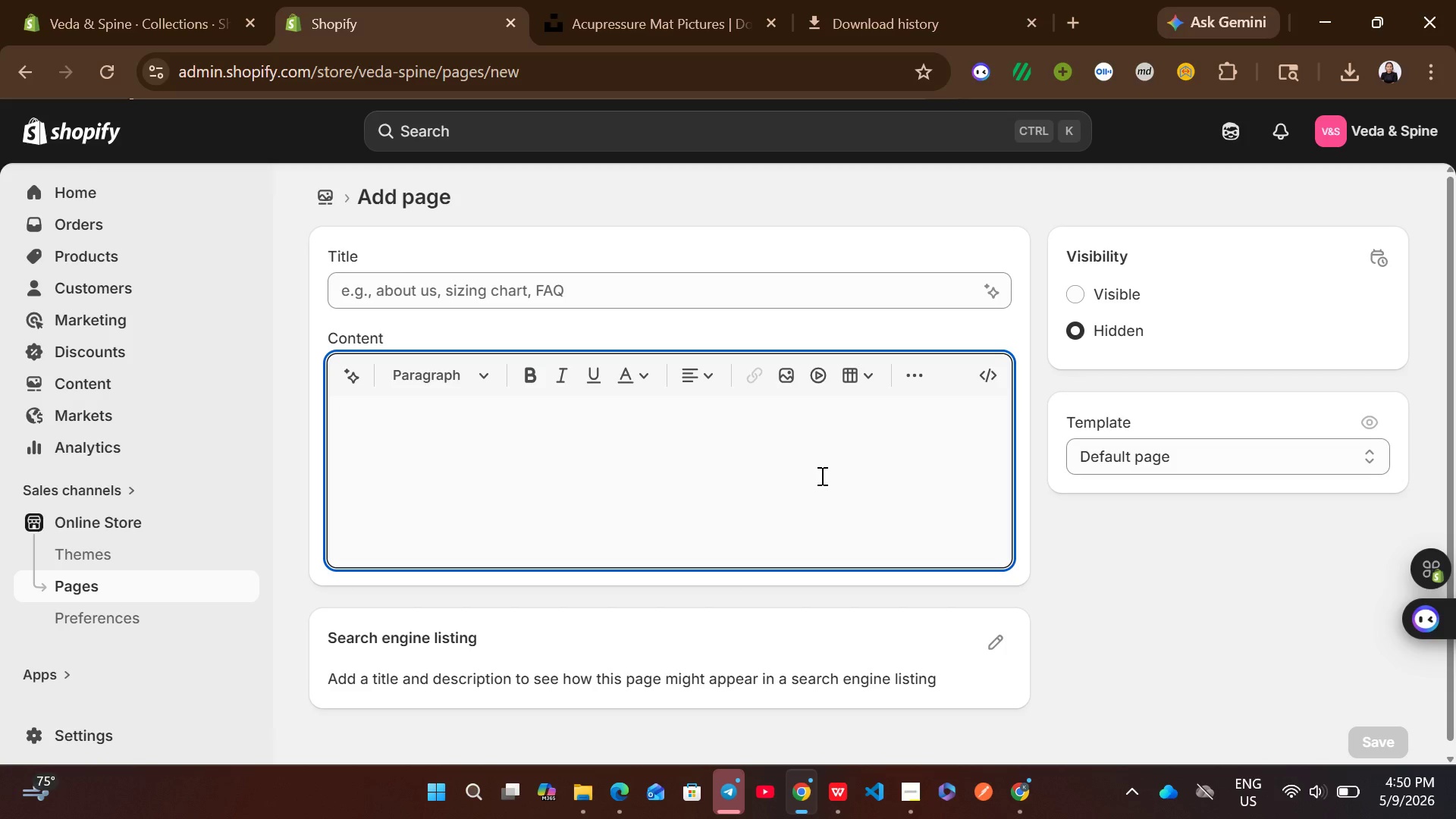 
type(Wellness Journal)
 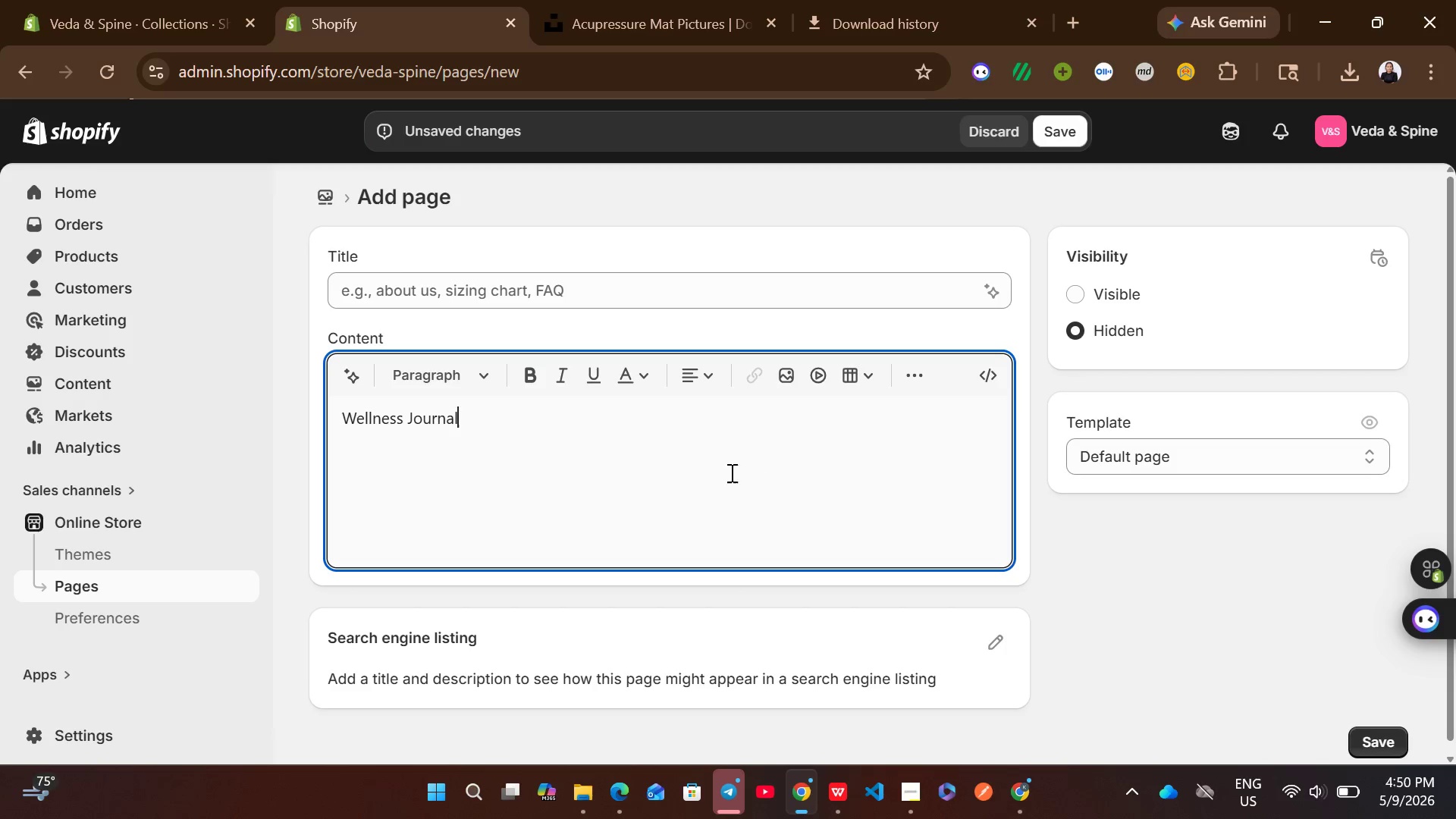 
key(Control+A)
 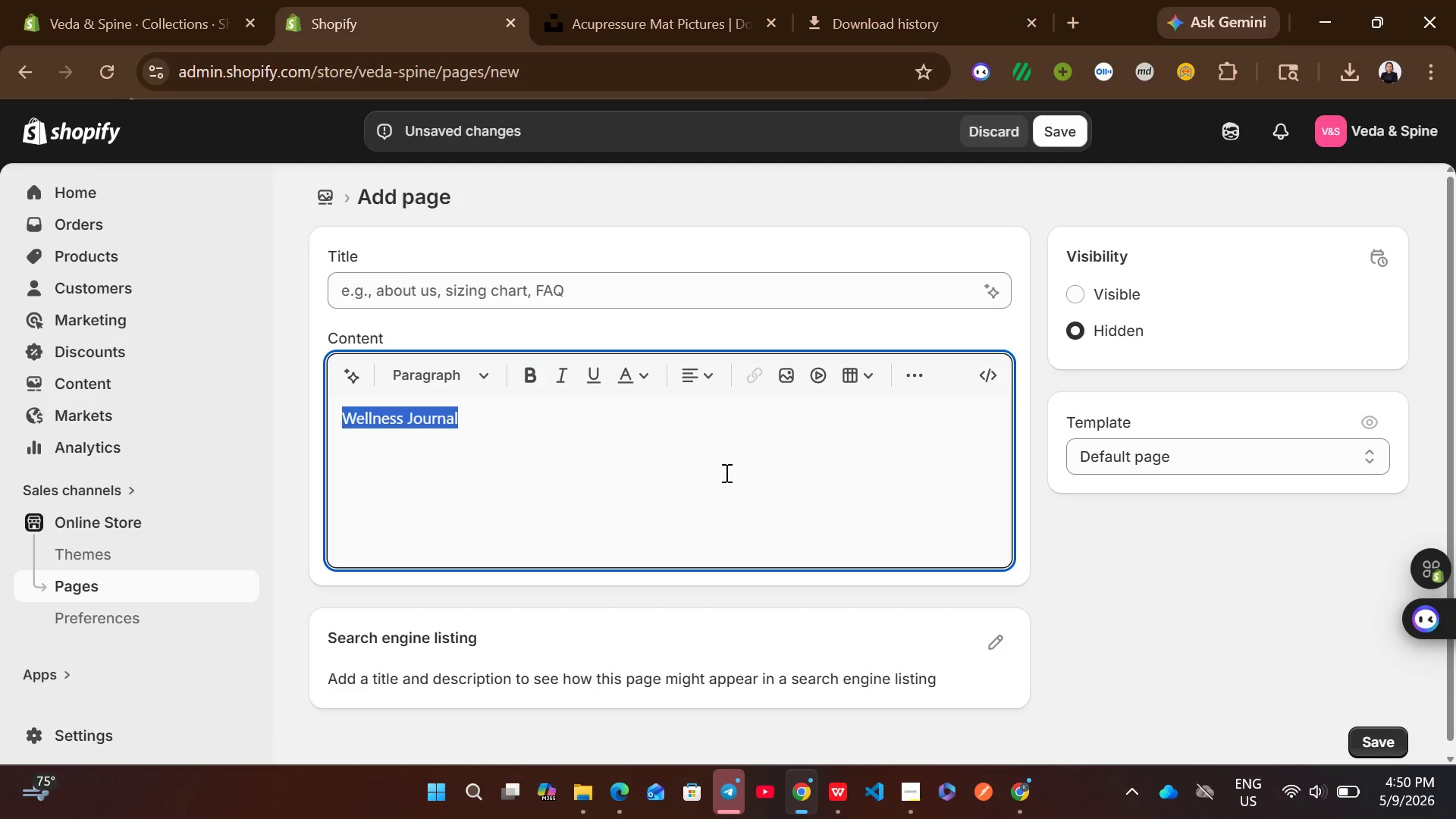 
key(Control+ControlLeft)
 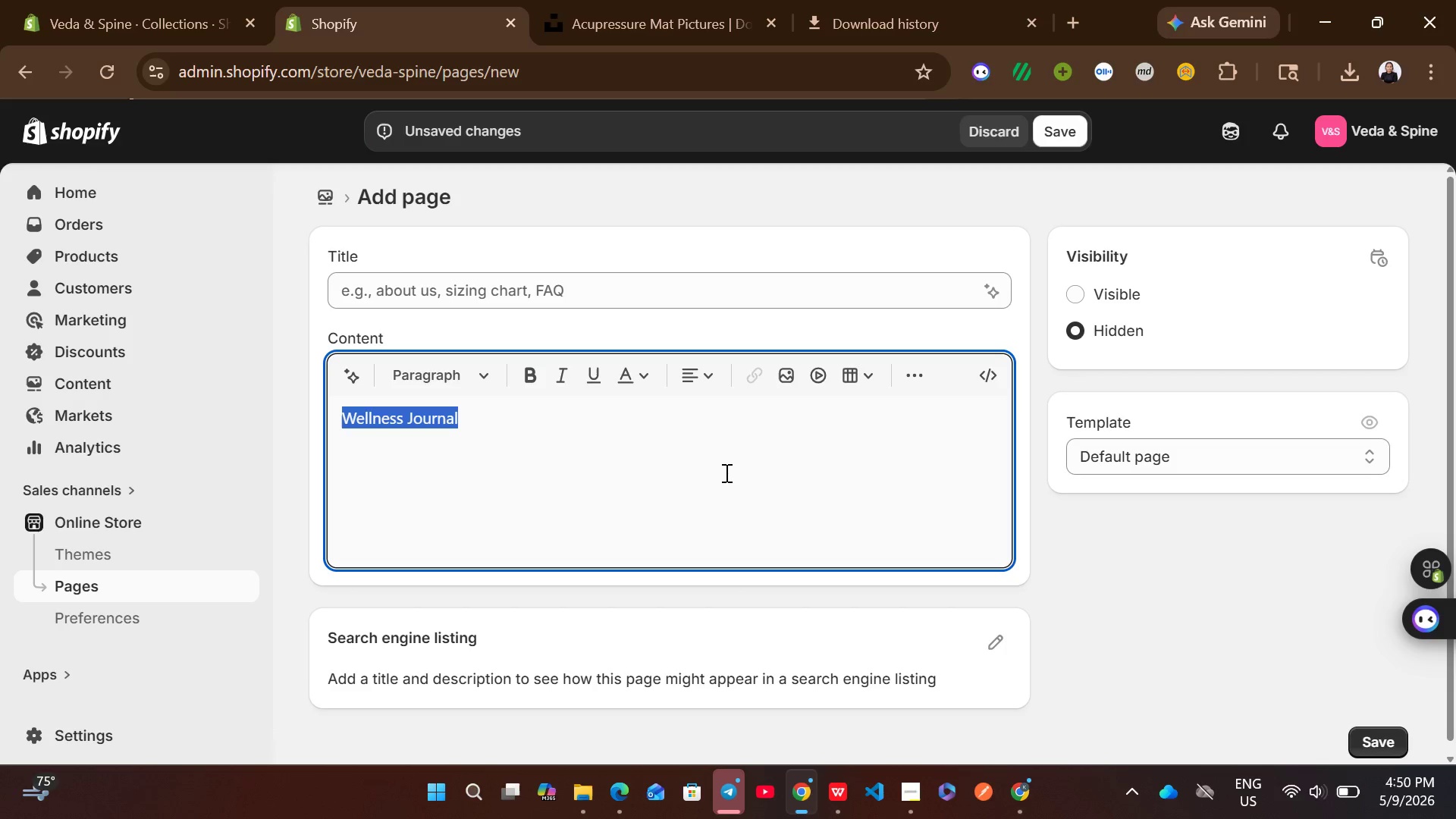 
key(Control+C)
 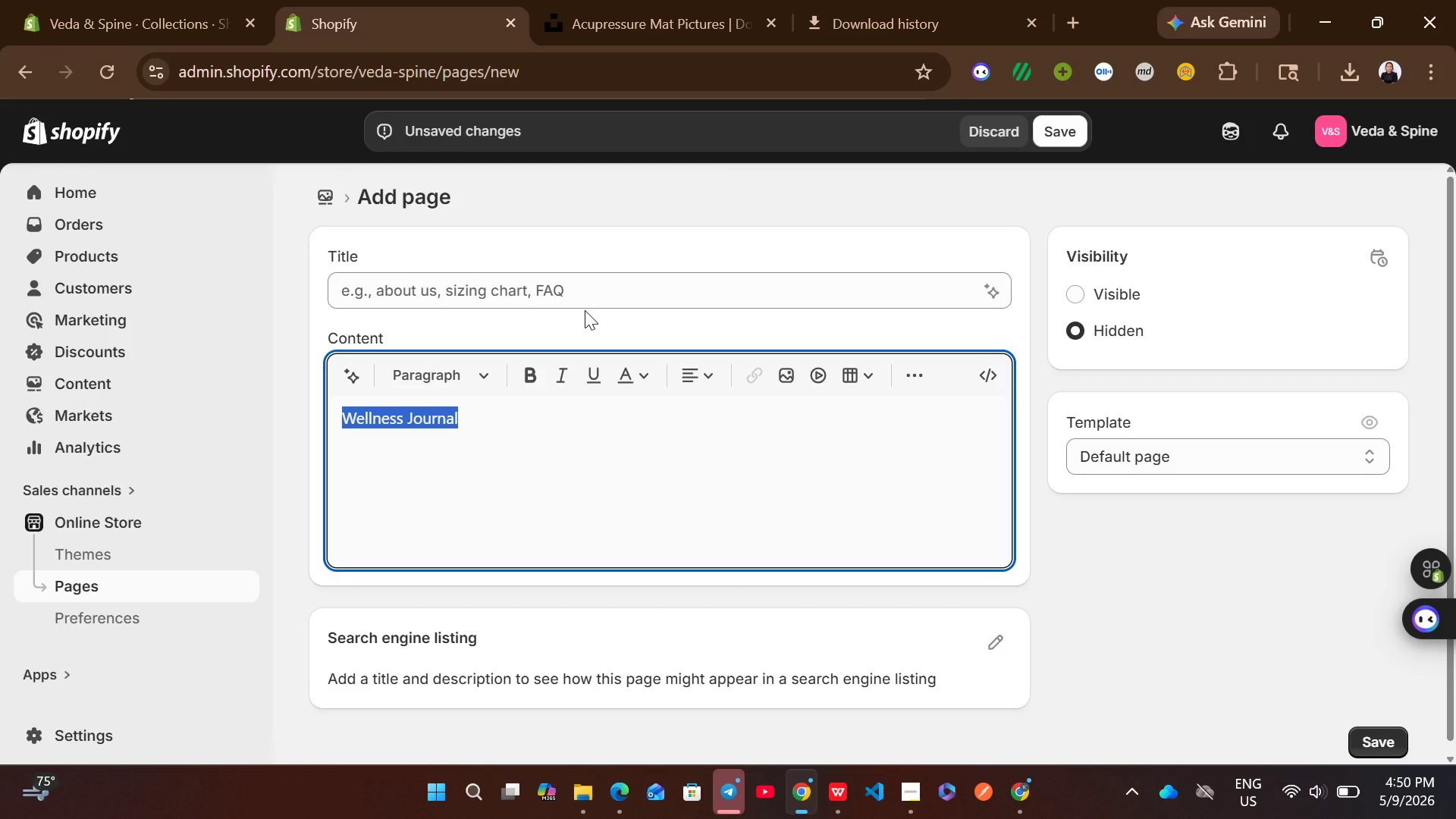 
key(Backspace)
 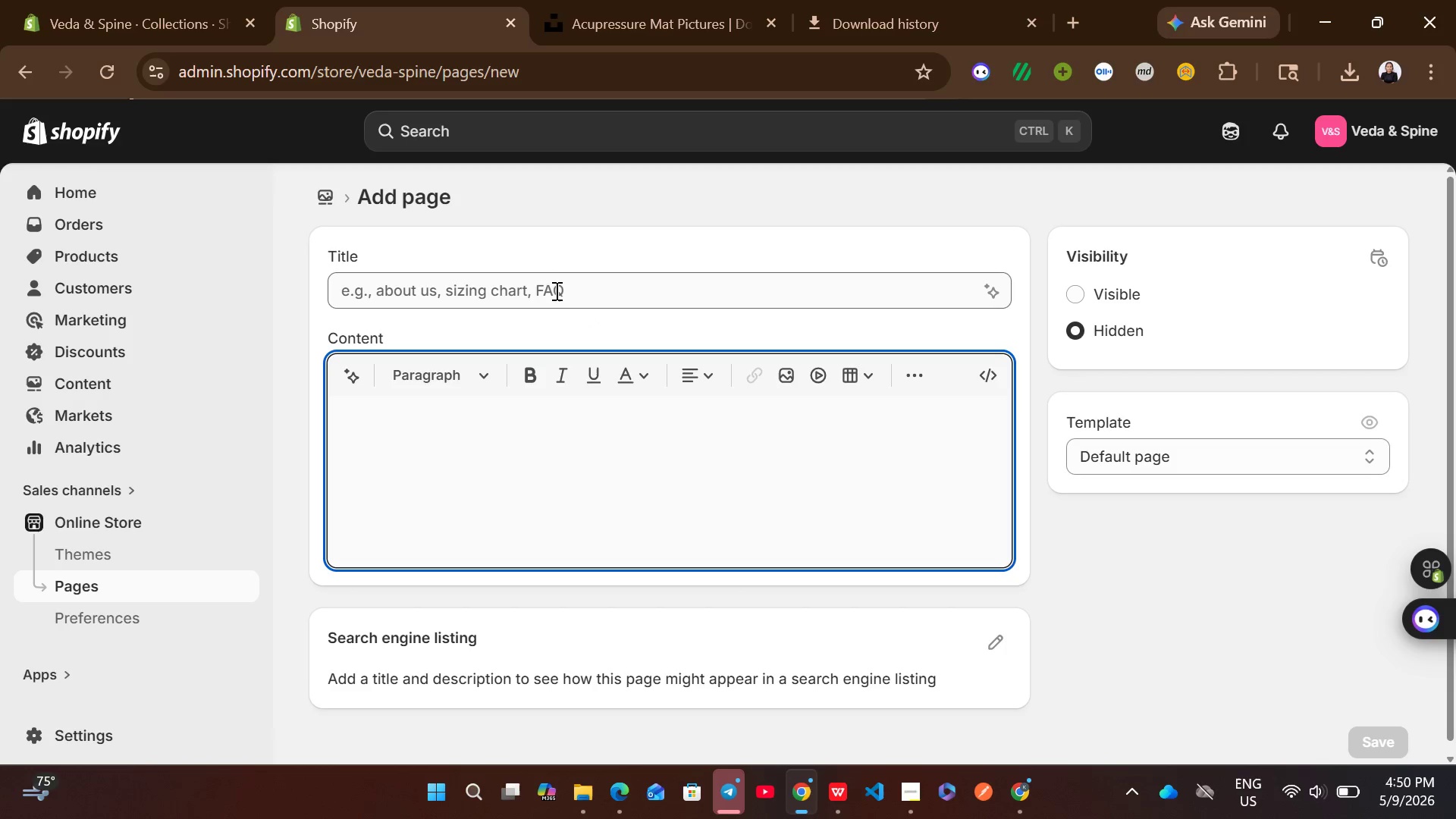 
left_click([552, 290])
 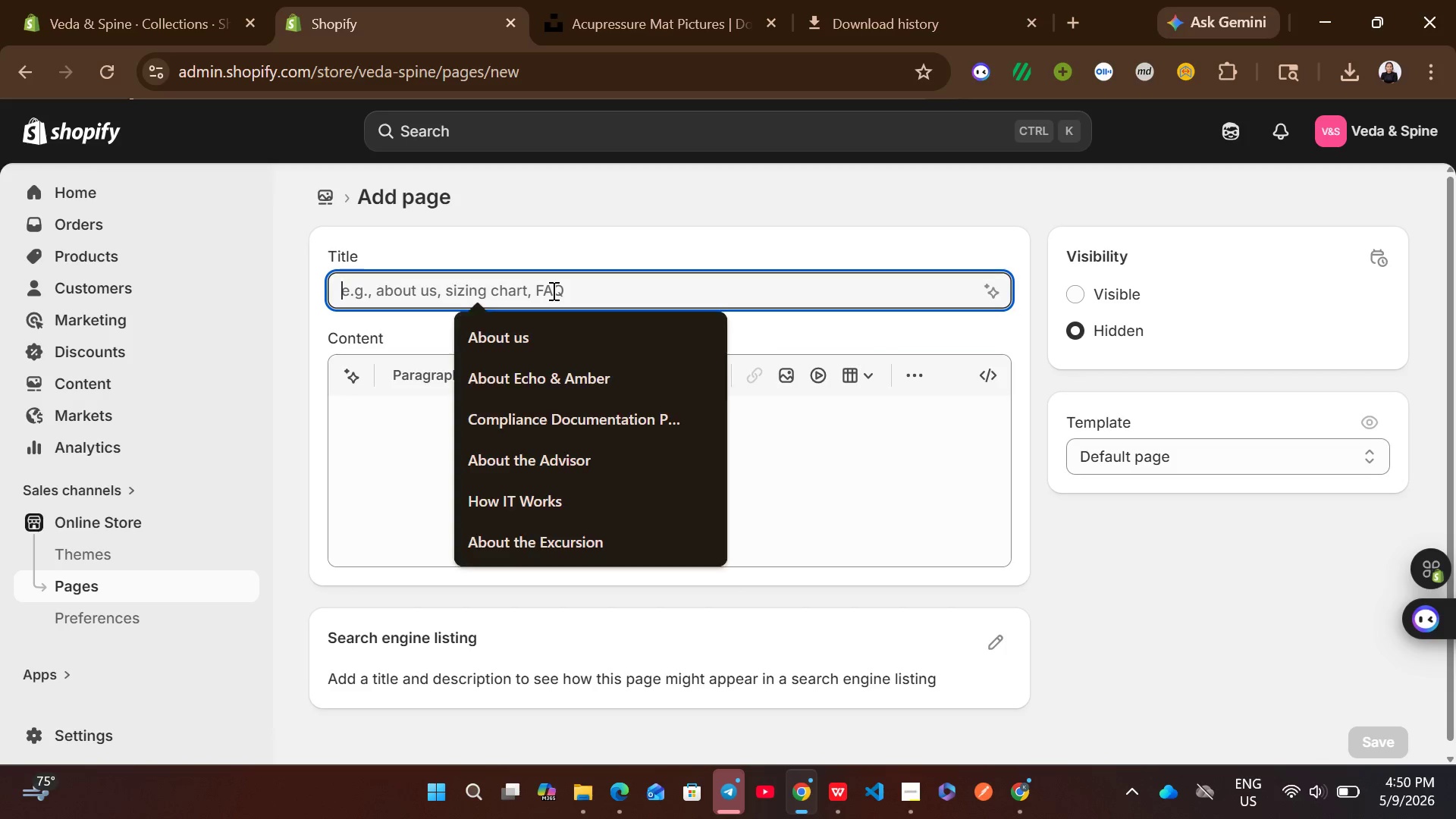 
key(Control+V)
 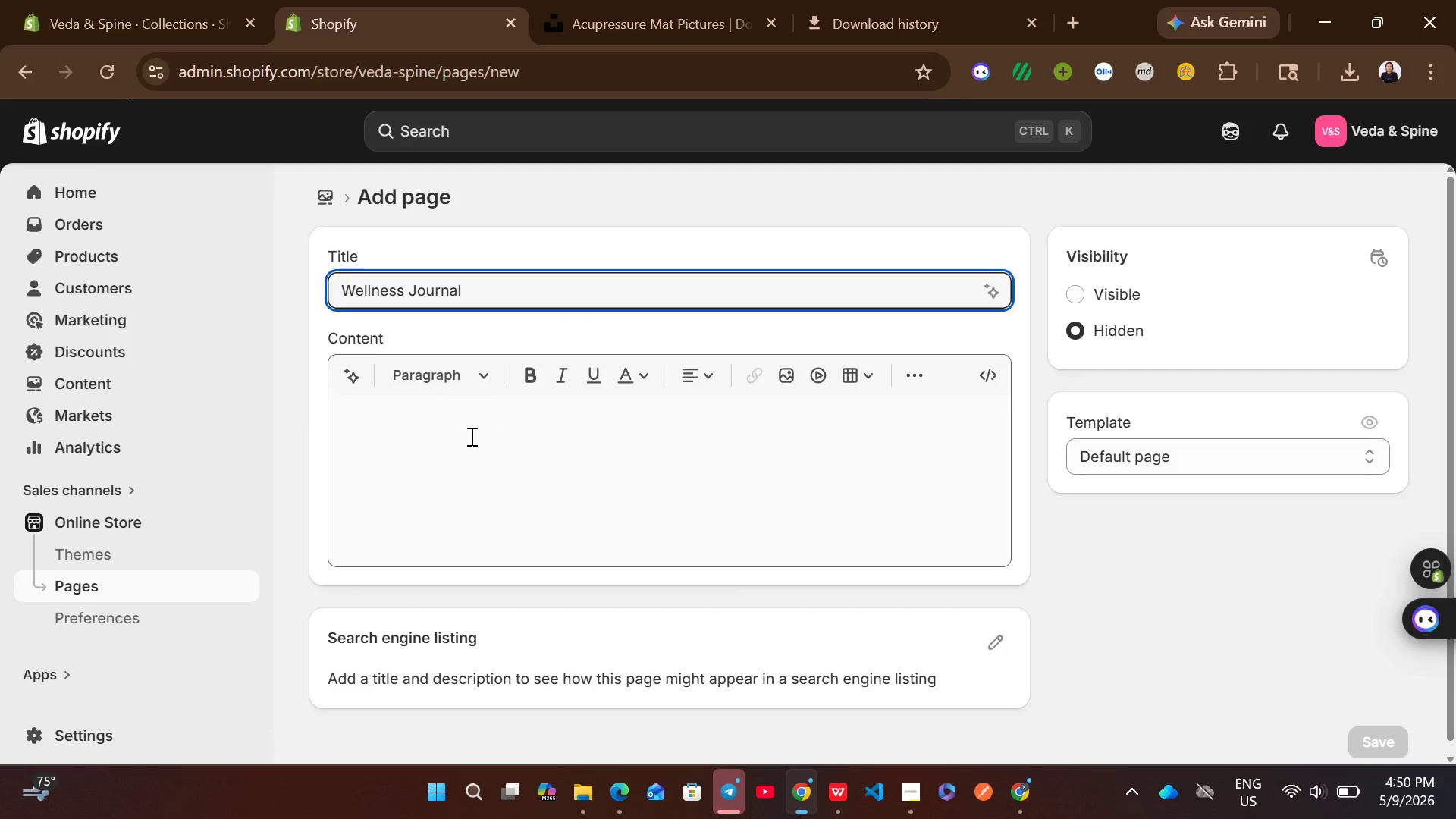 
left_click([470, 436])
 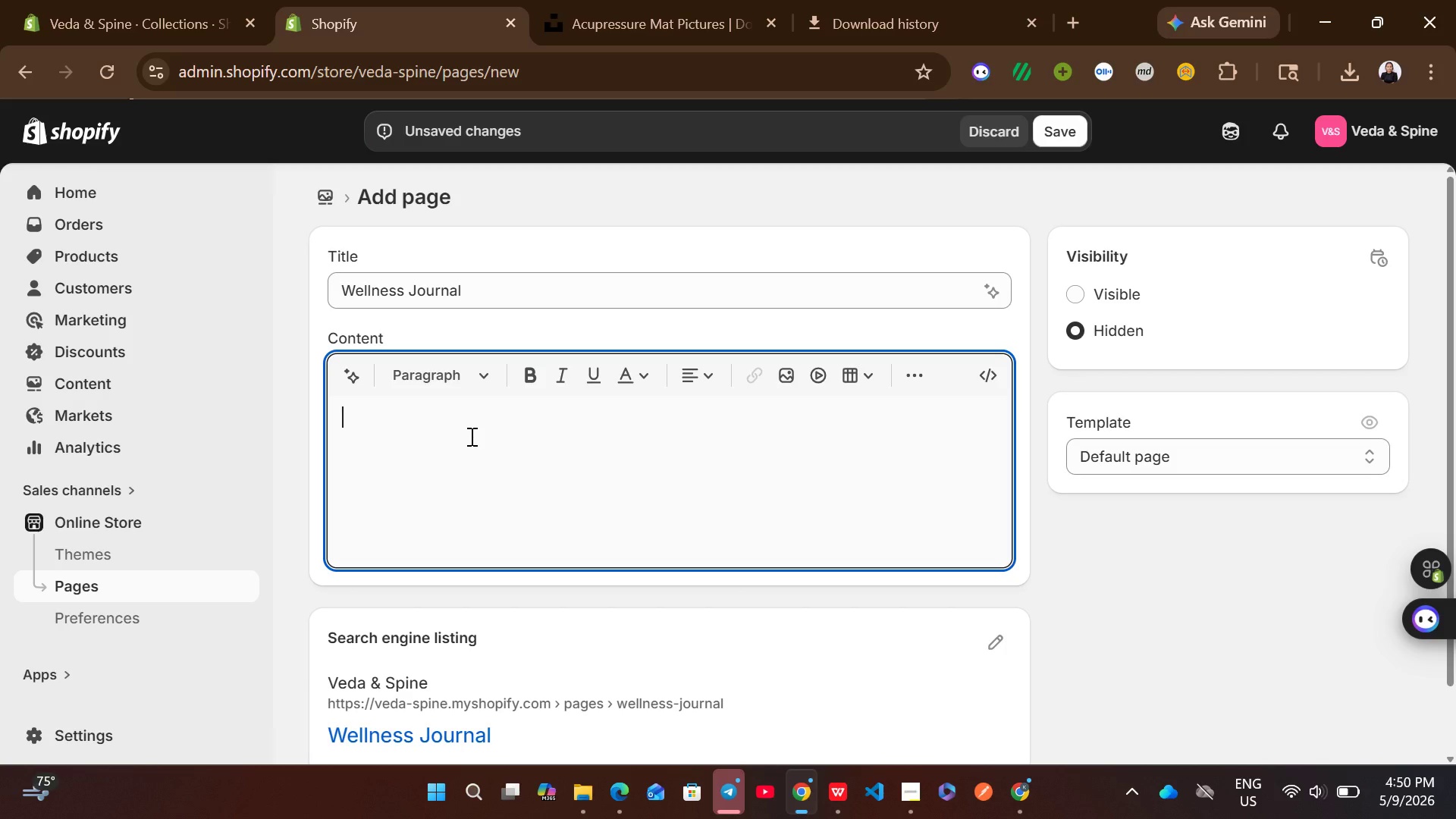 
type(Features)
key(Backspace)
type(d Articles:)
 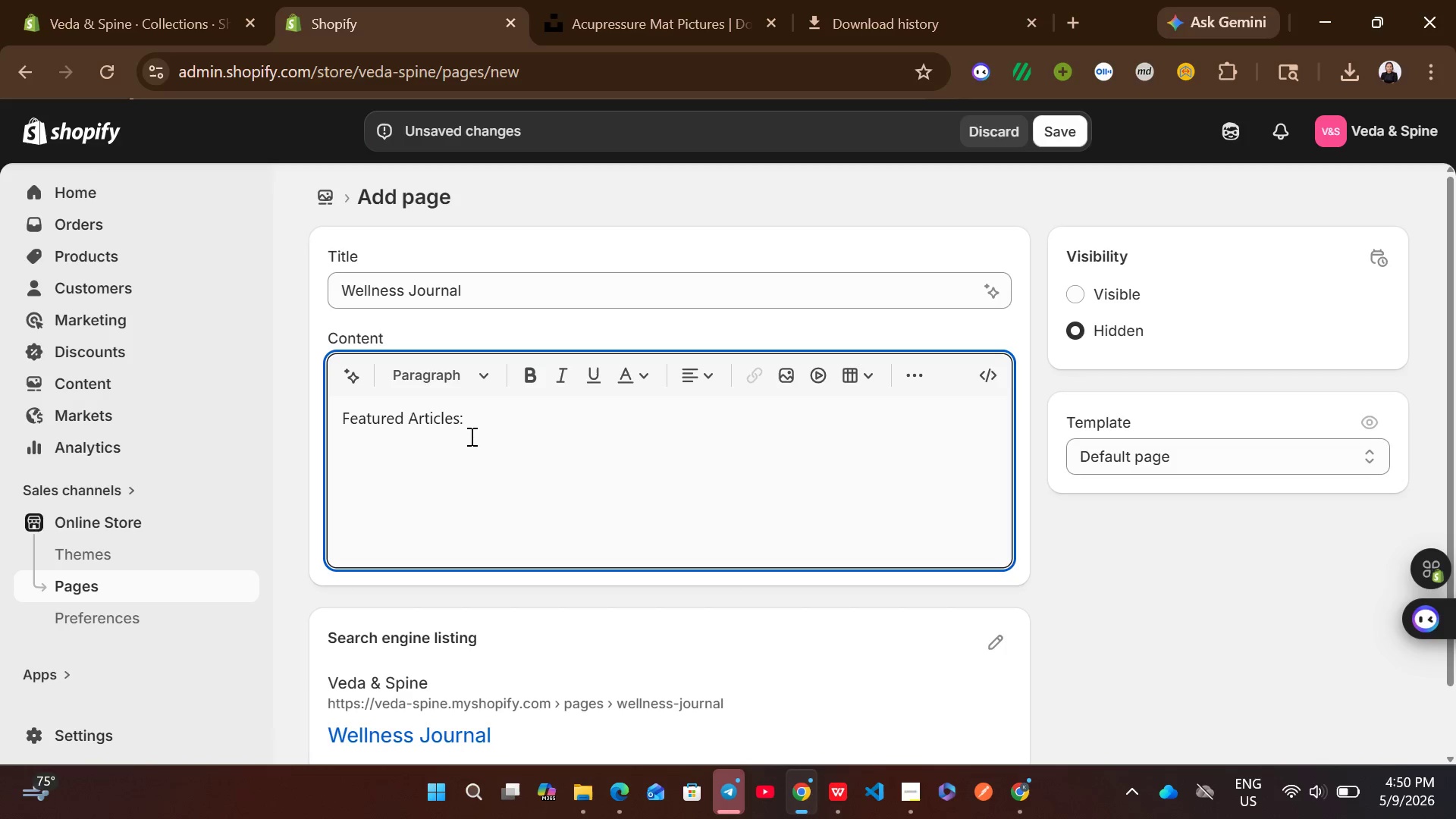 
key(Control+ControlLeft)
 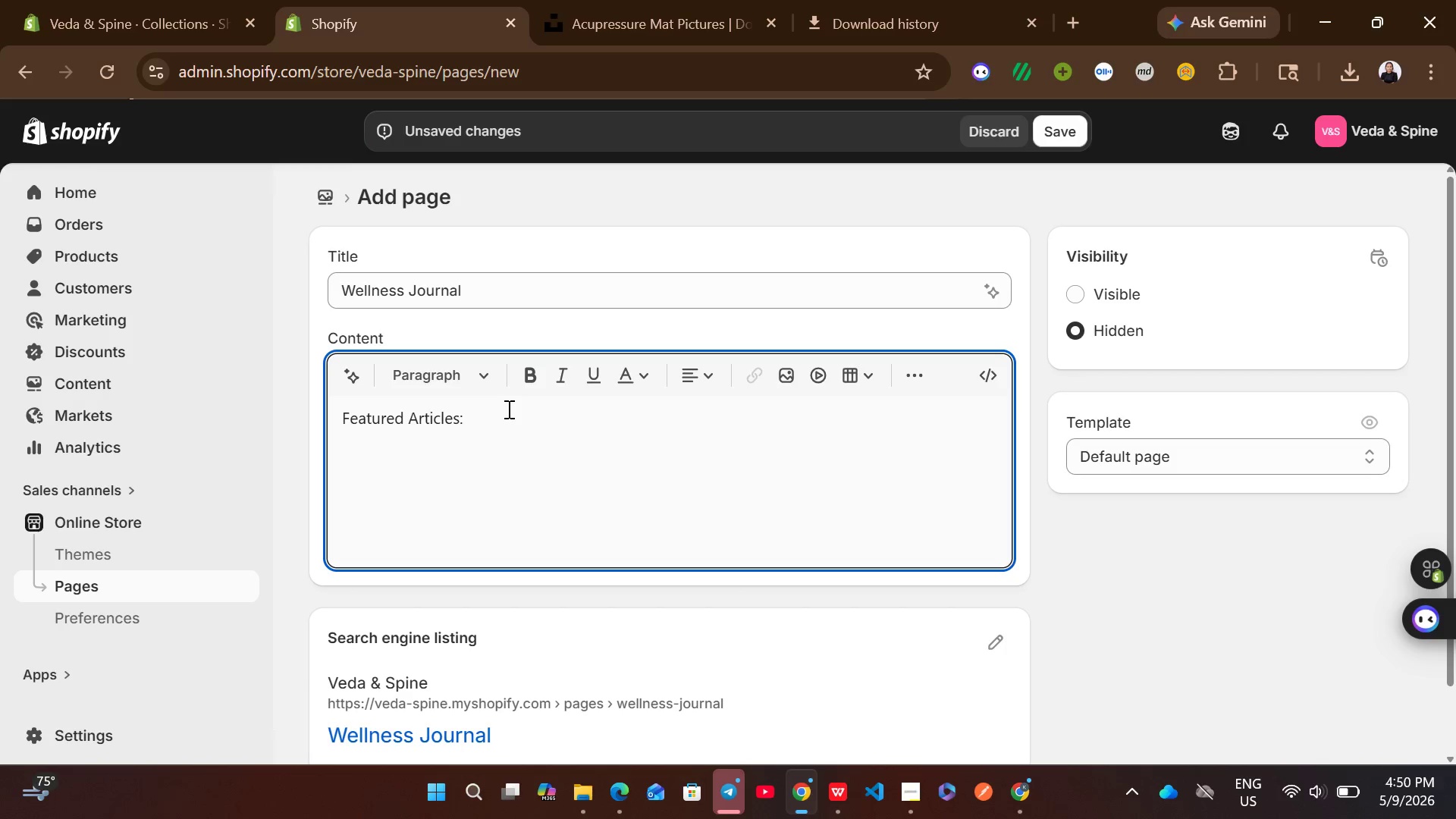 
key(Control+A)
 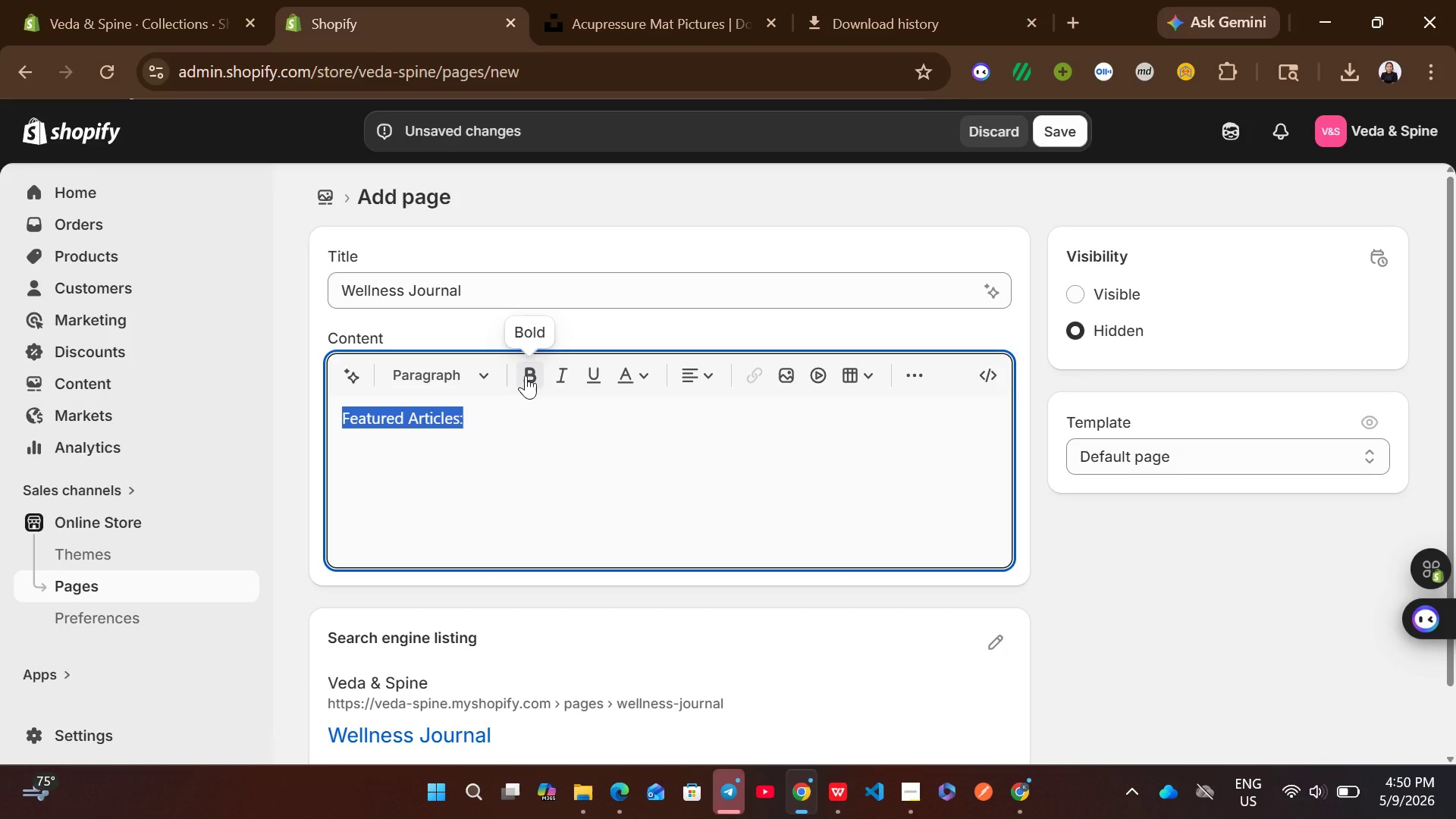 
left_click([526, 375])
 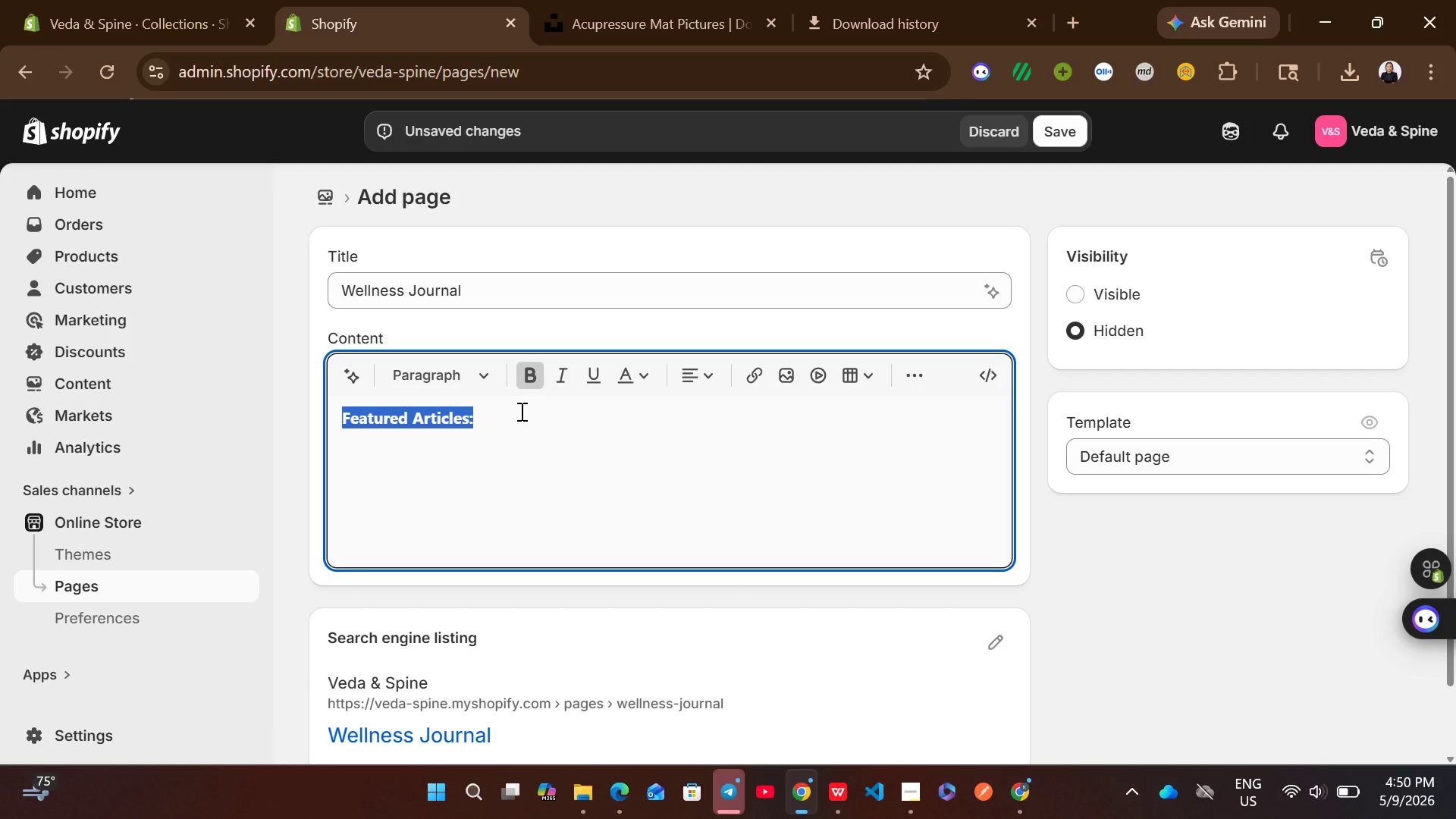 
left_click([520, 411])
 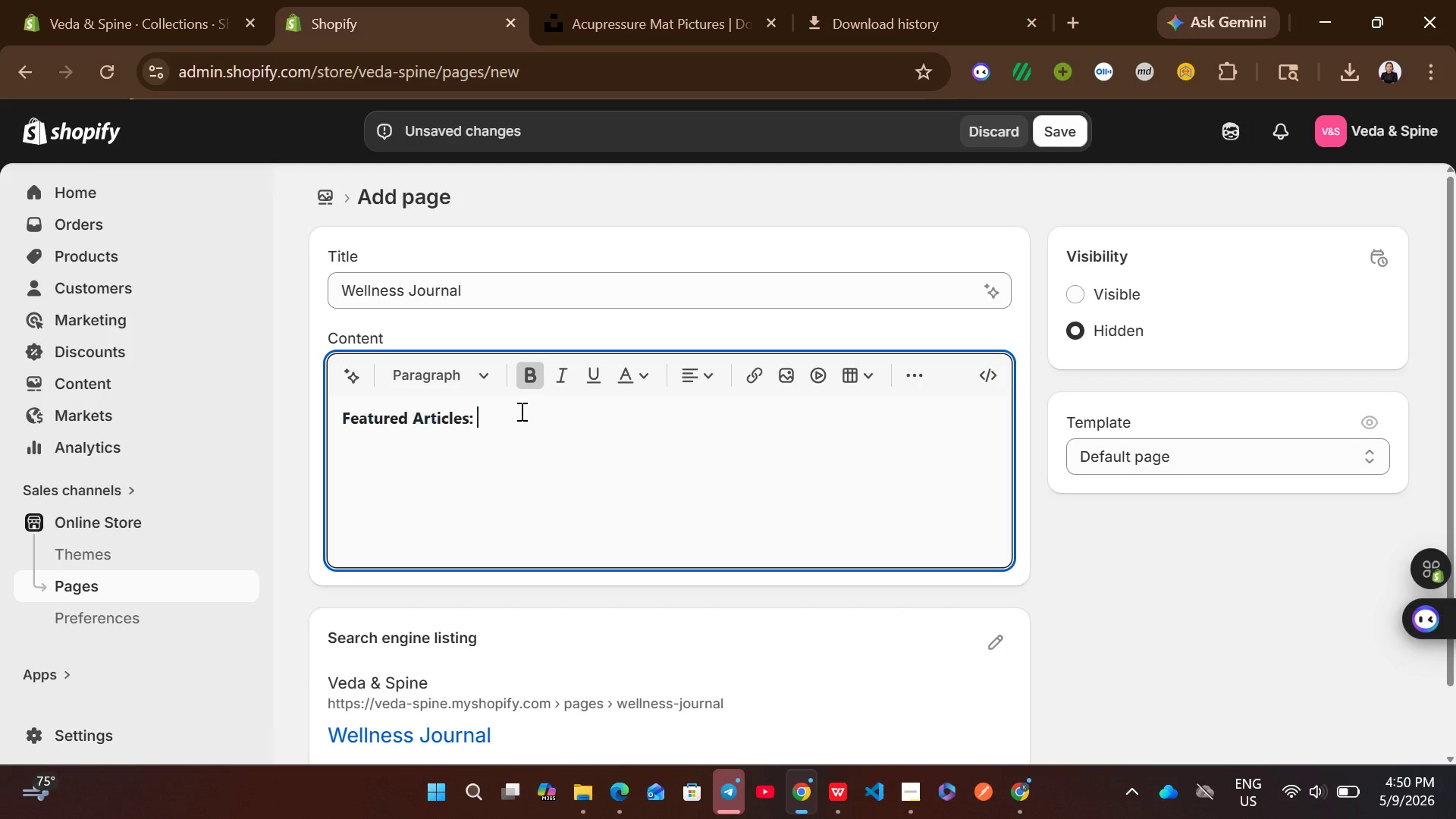 
key(Space)
 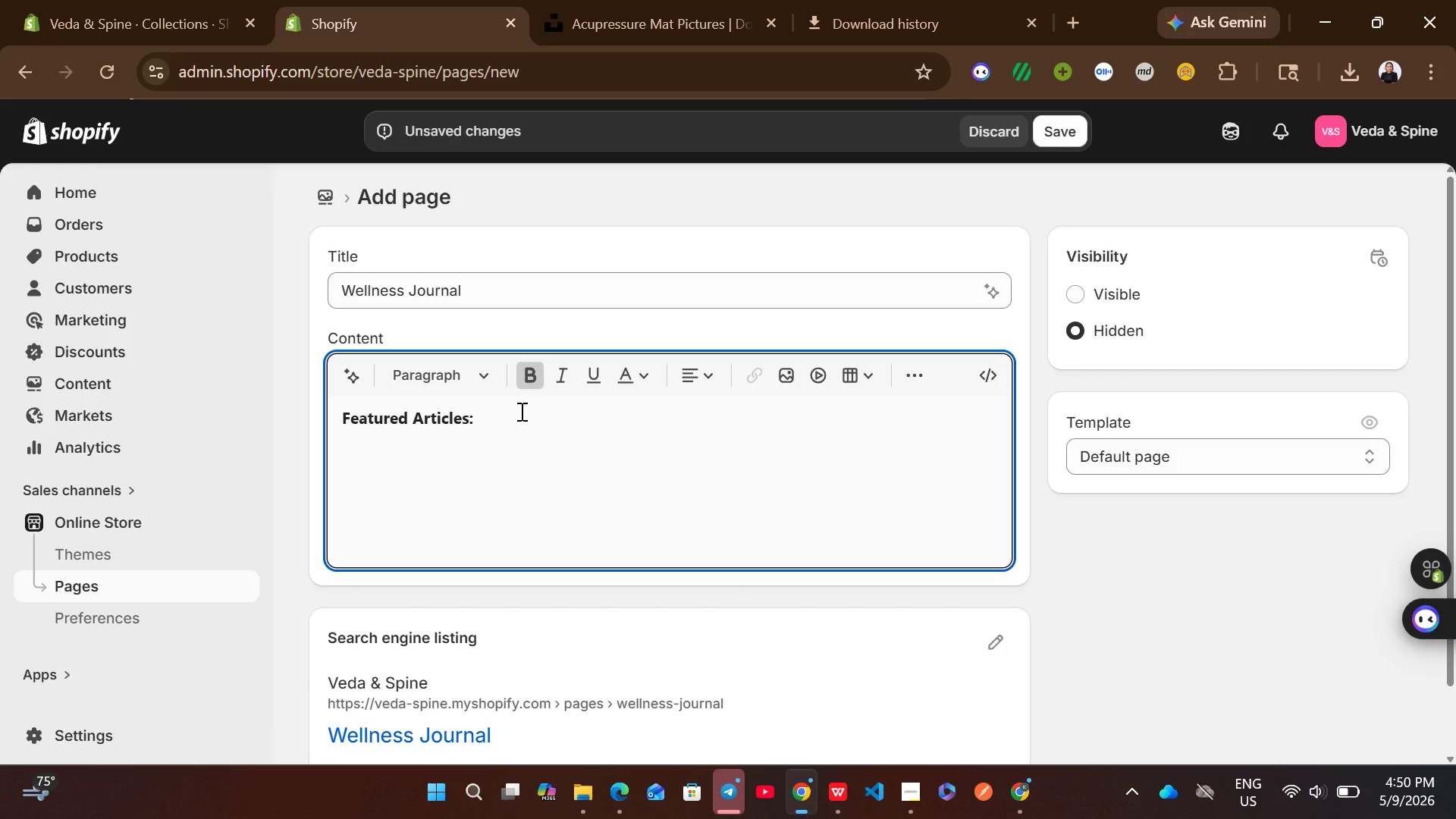 
key(Enter)
 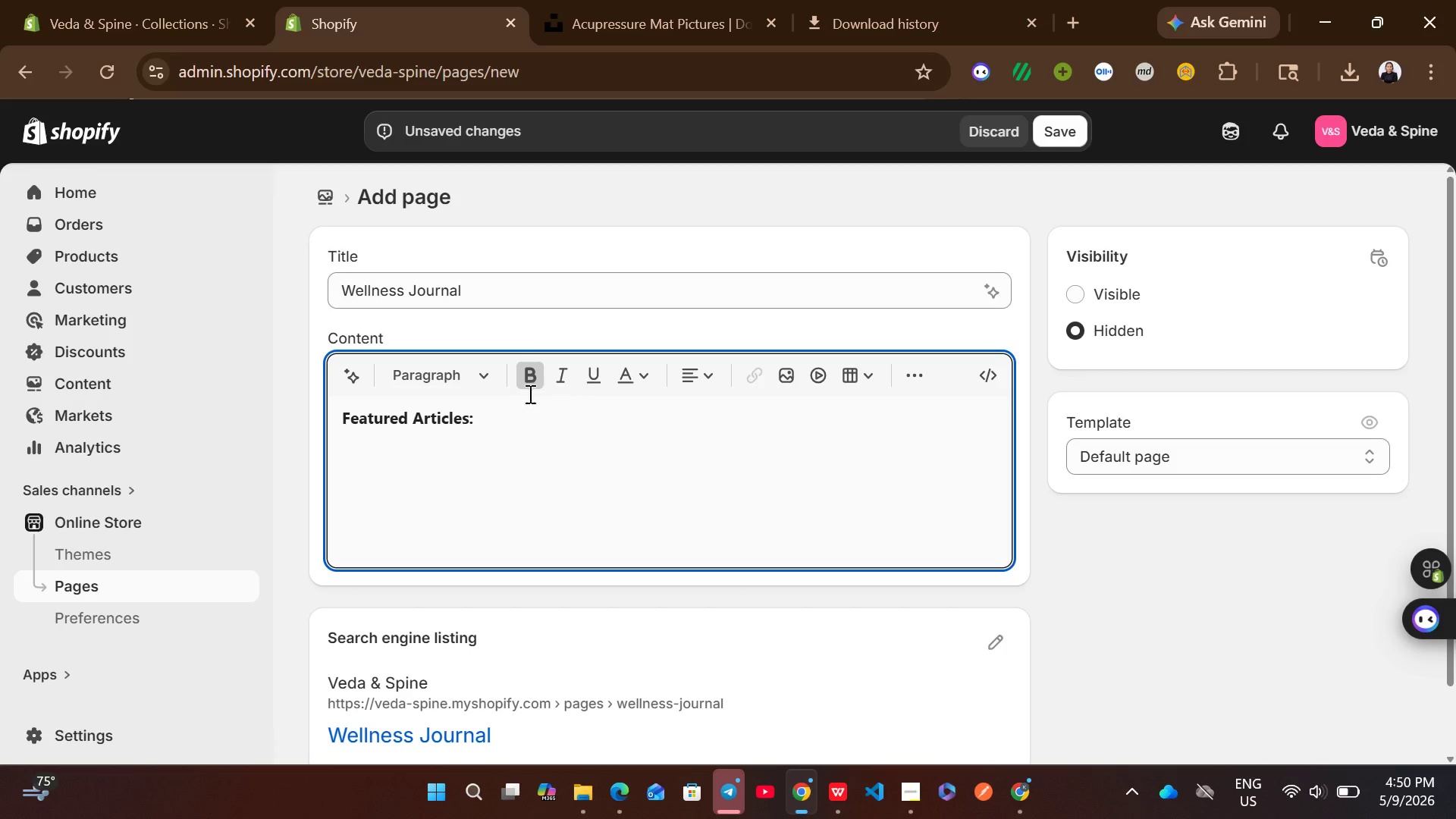 
left_click([532, 384])
 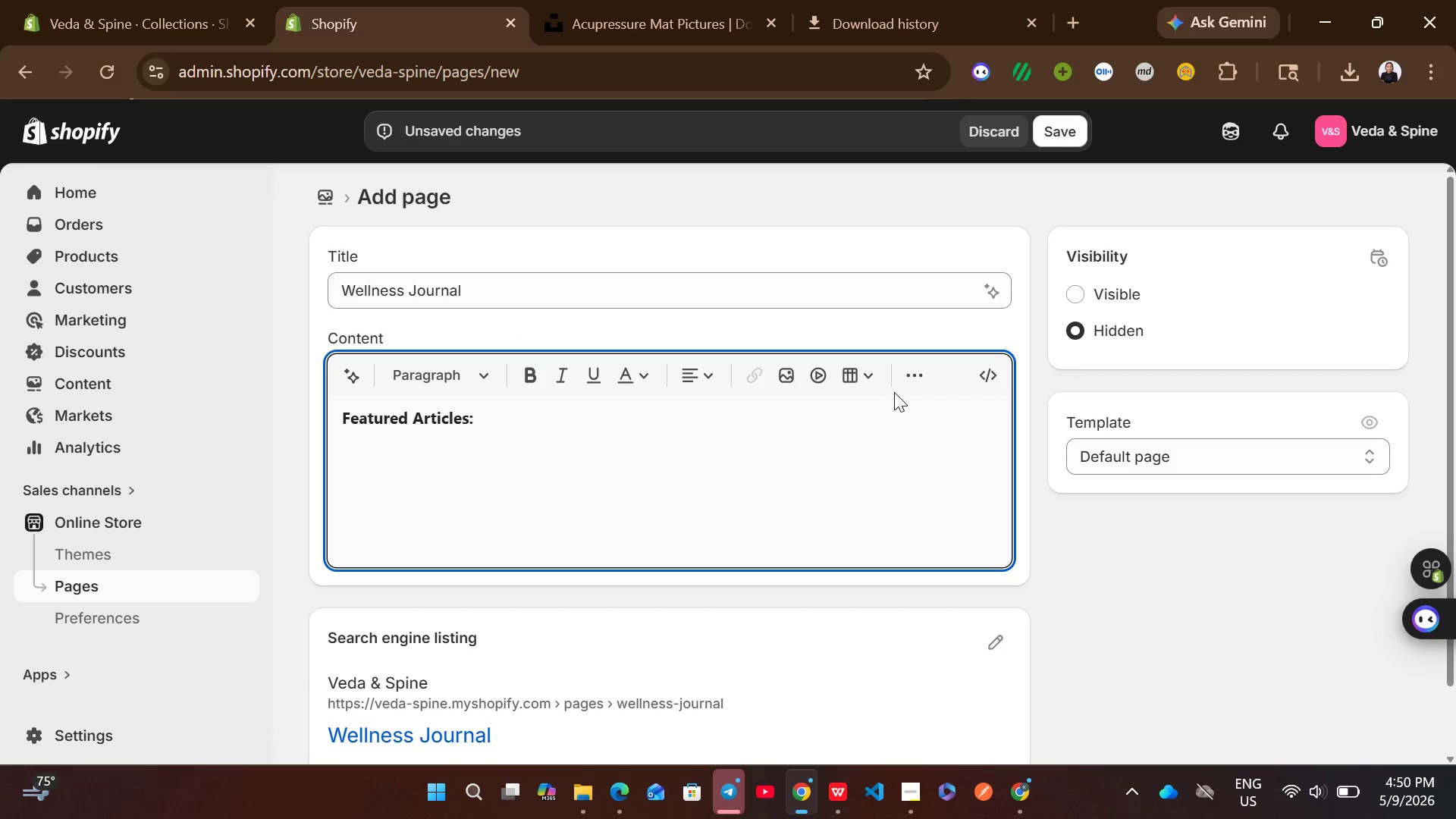 
left_click([903, 382])
 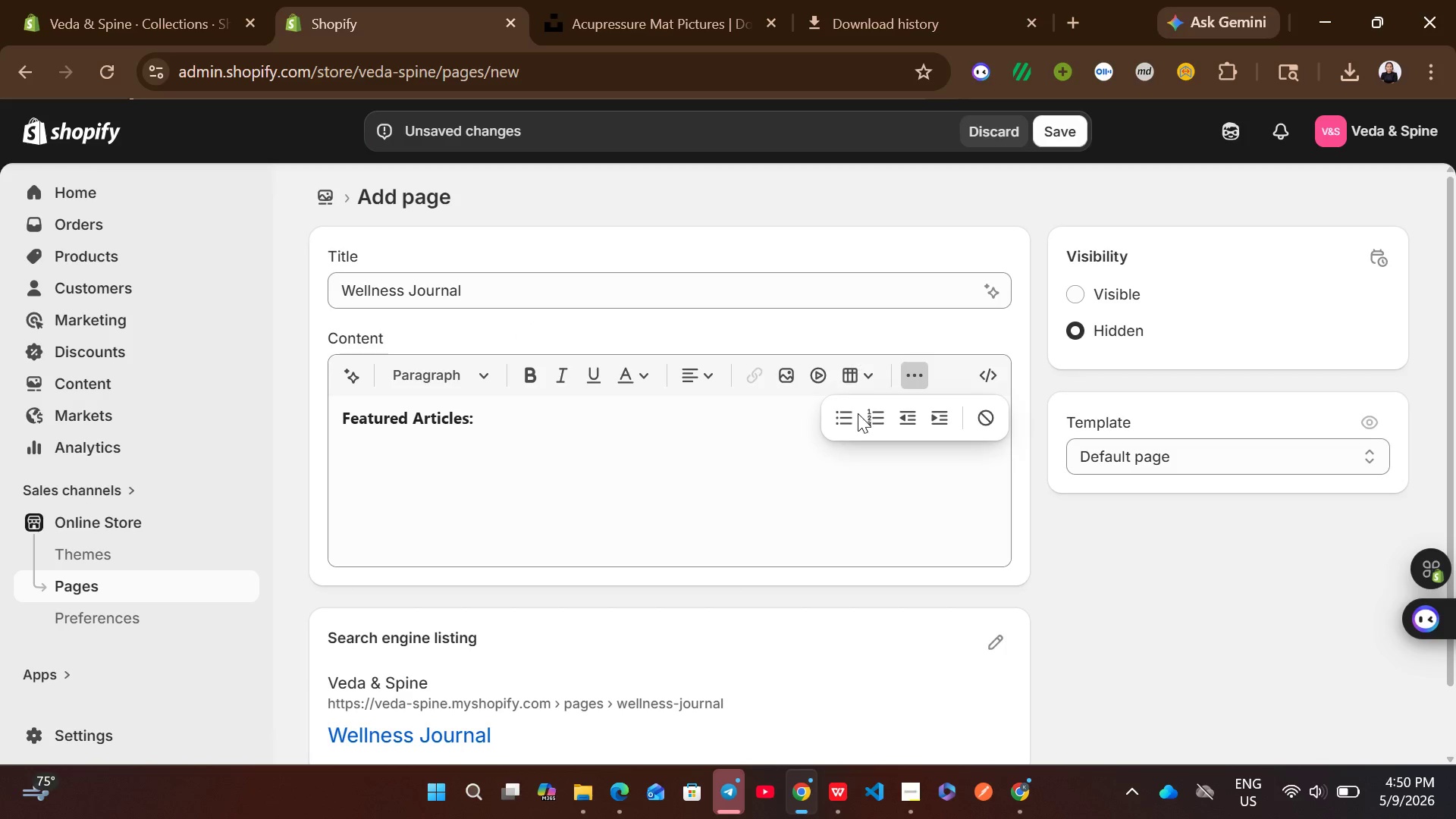 
left_click([840, 416])
 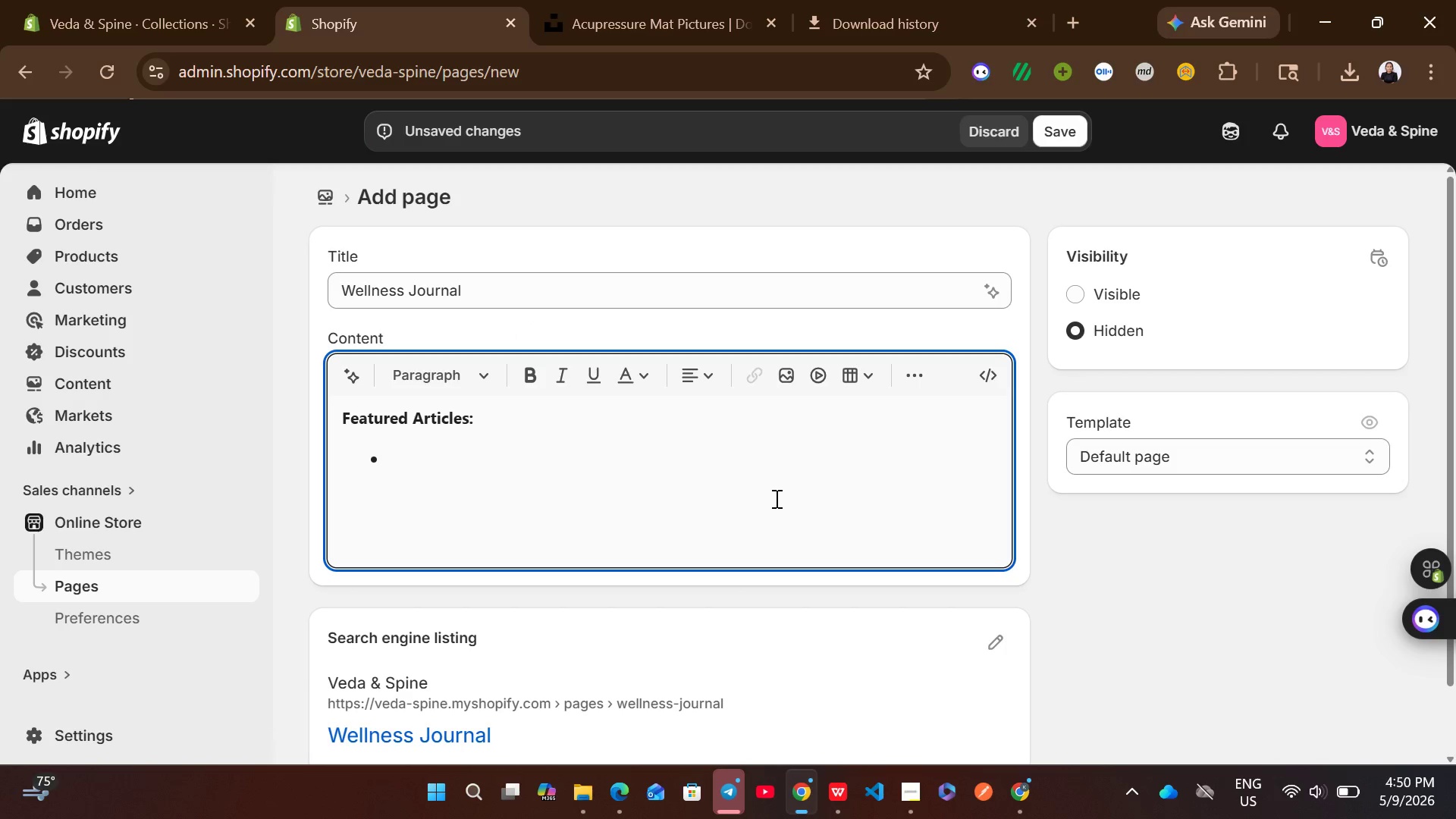 
type(The Chiro's Guide: Daily Stretched)
key(Backspace)
type(s for tech )
key(Backspace)
type(-c)
key(Backspace)
type(neck relief)
 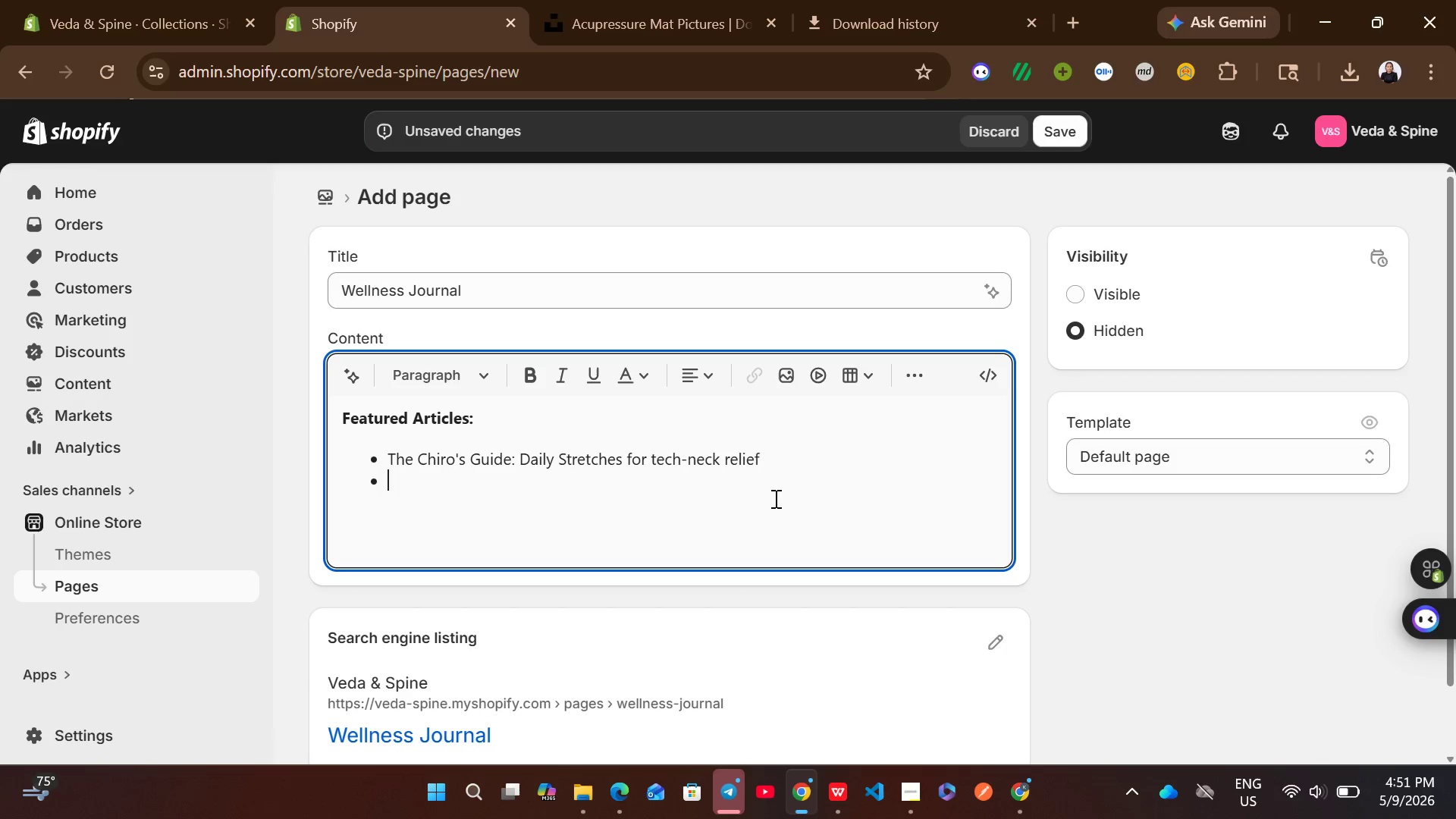 
 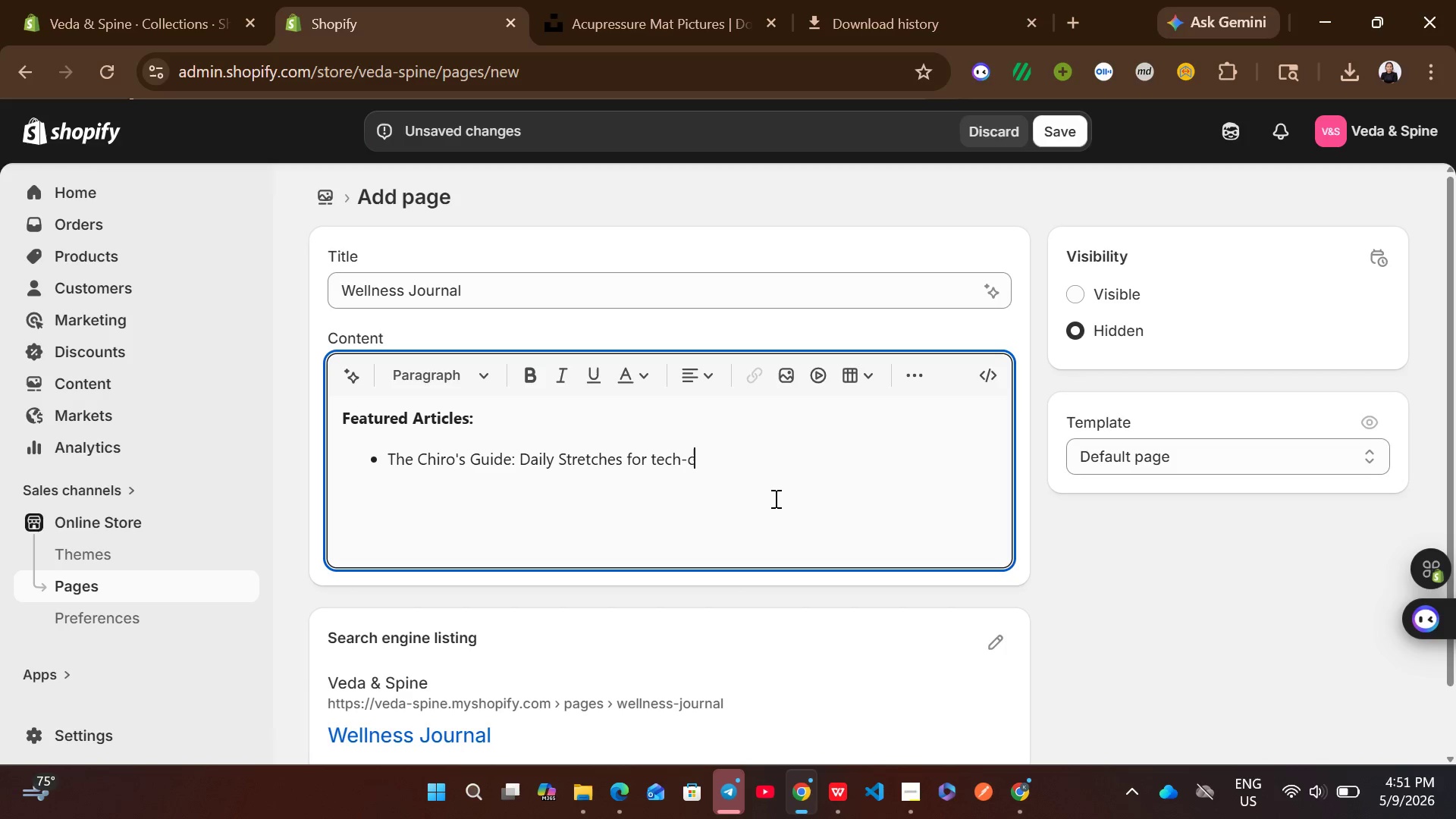 
key(Enter)
 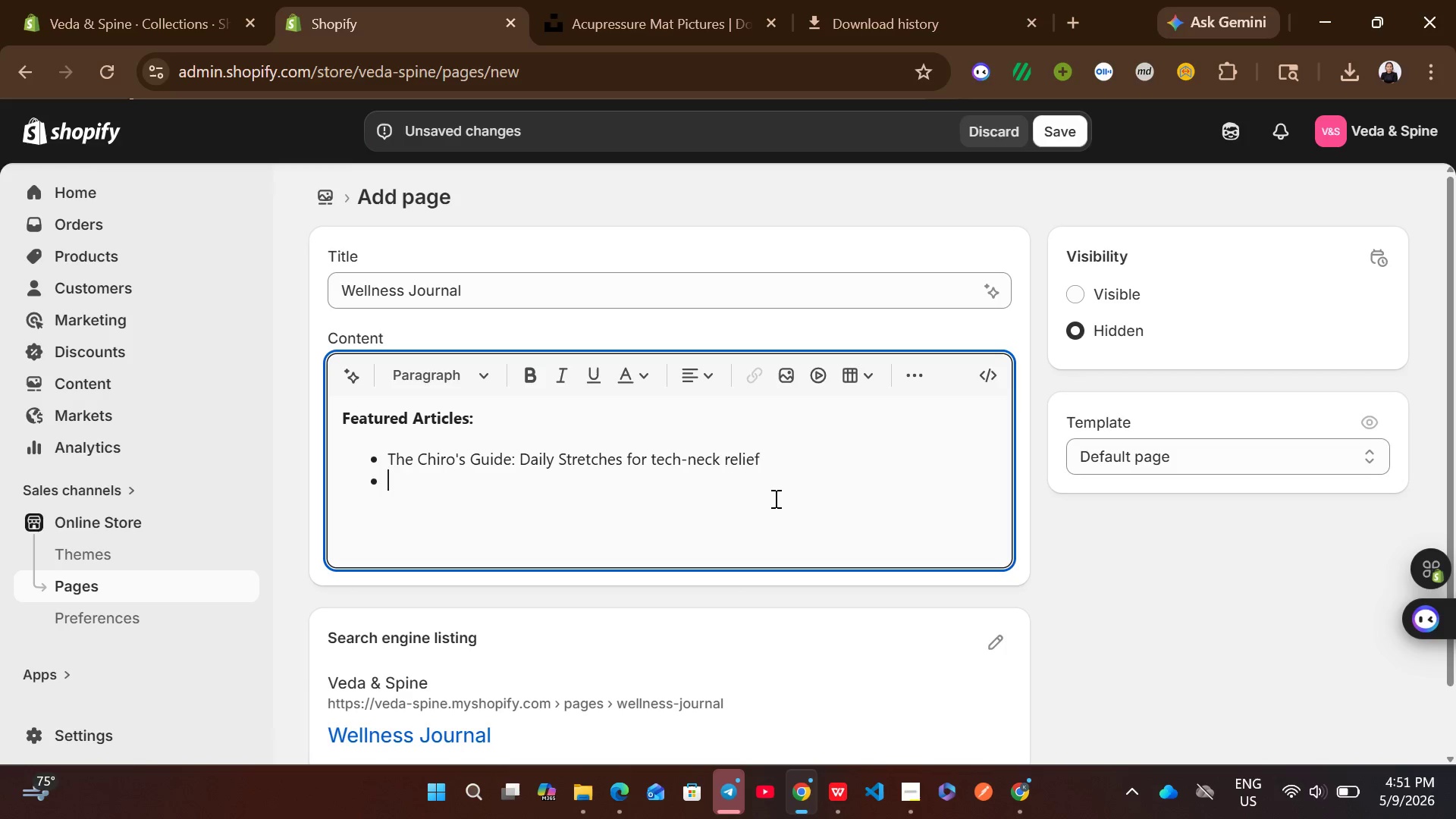 
type(Recovery Silence)
key(Backspace)
type(: How acupressure simulates bloof floo)
key(Backspace)
type(w)
 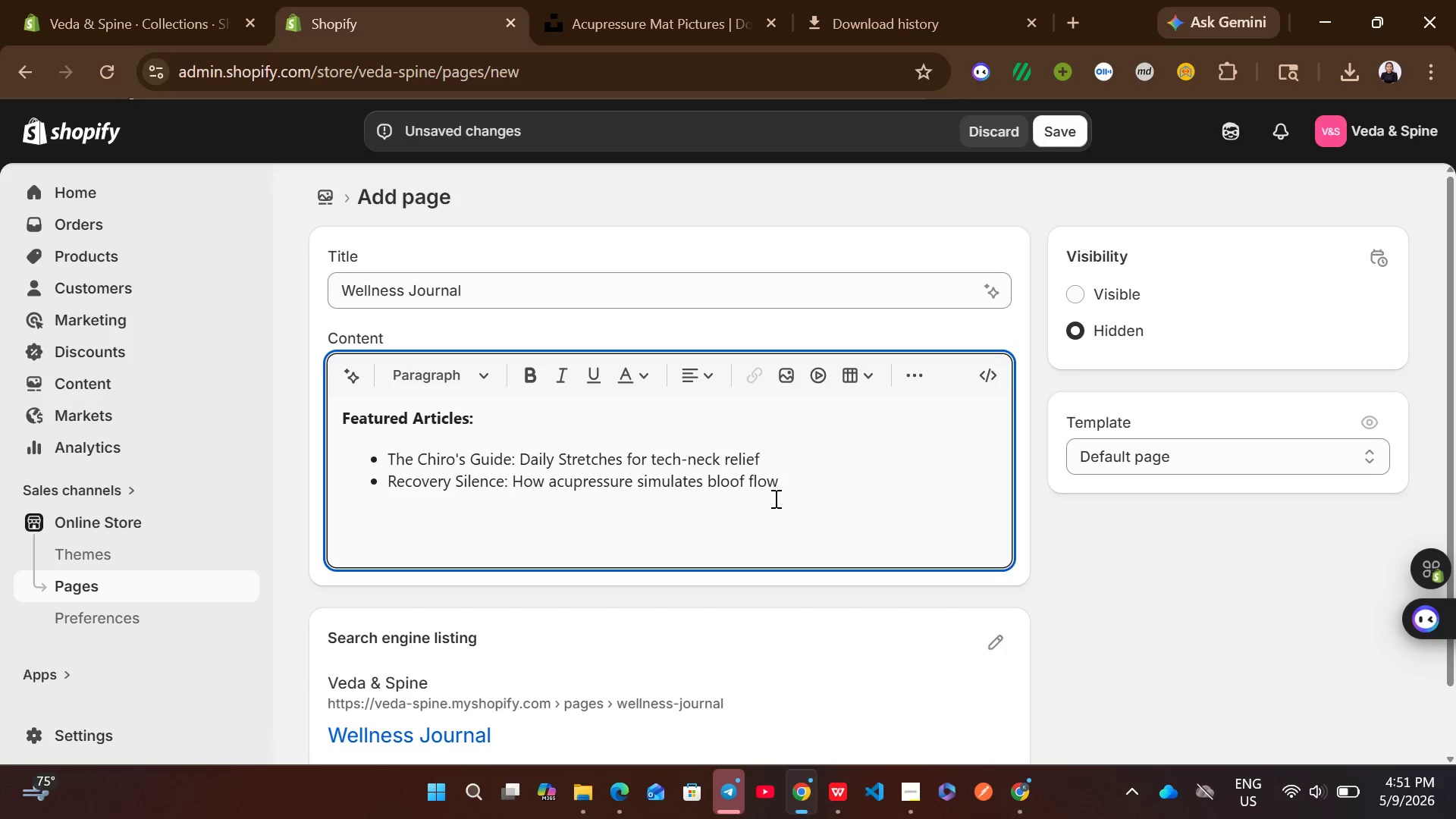 
key(Enter)
 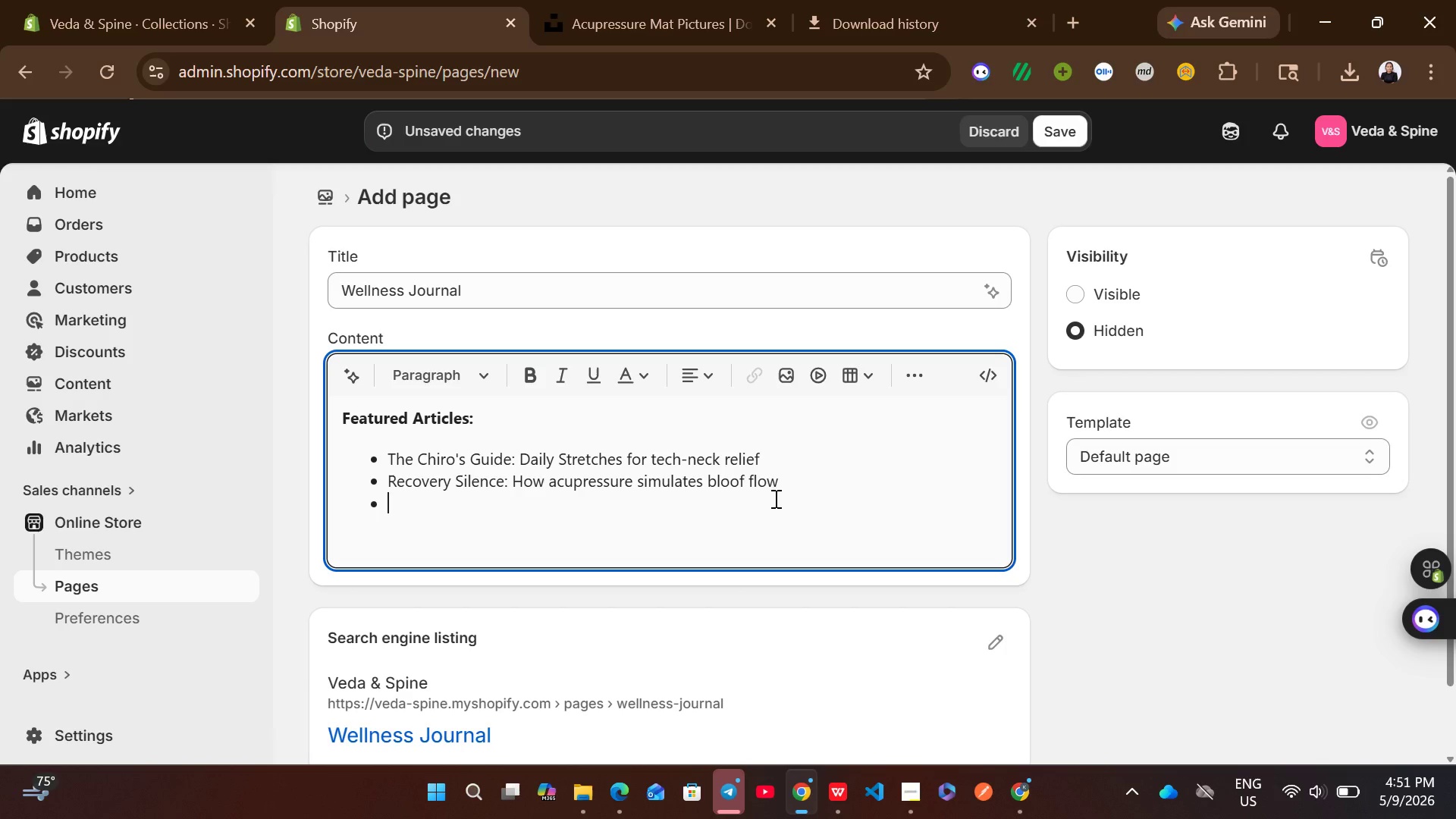 
type(Ingredient Spotlight: )
 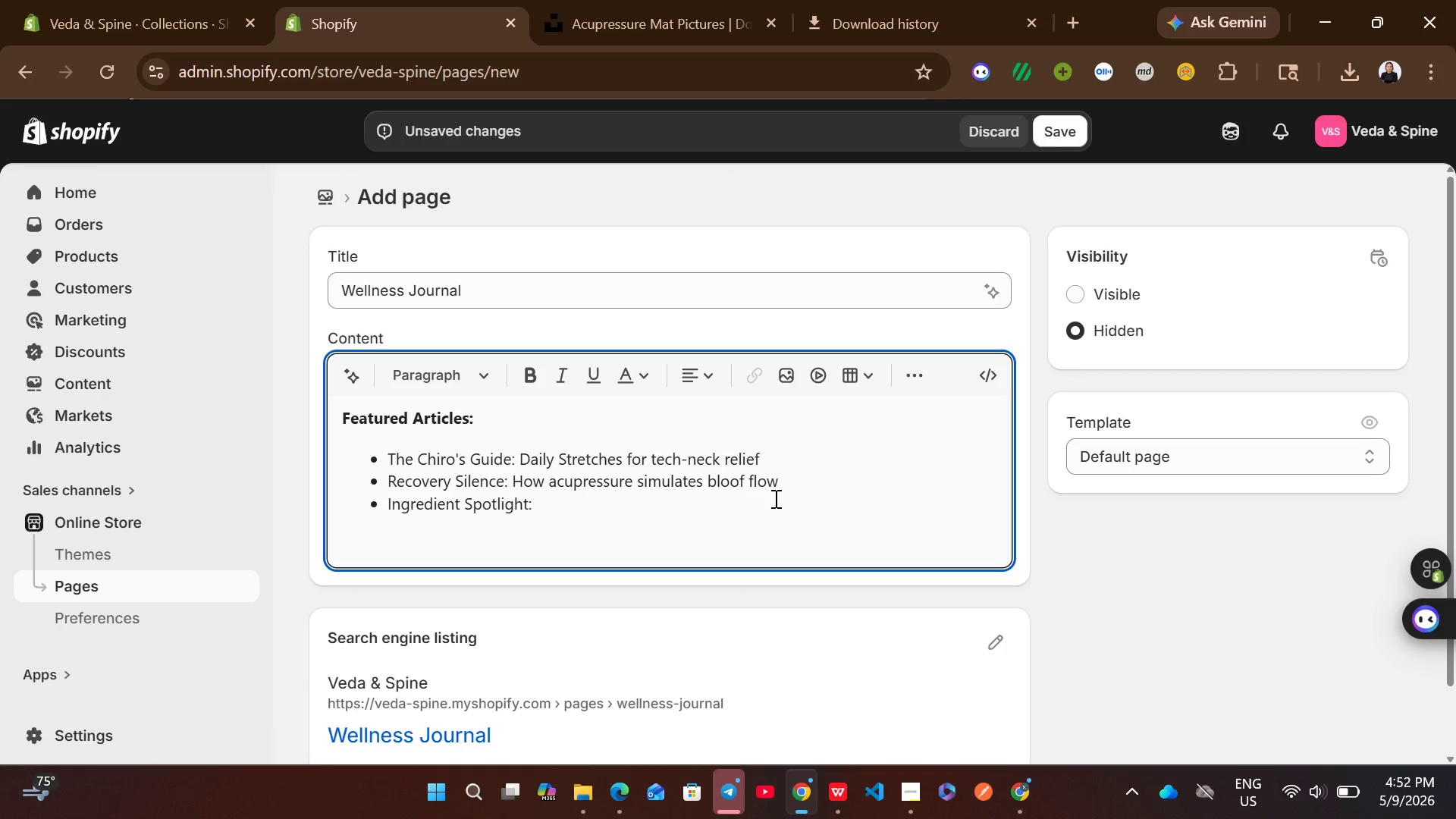 
left_click([906, 776])